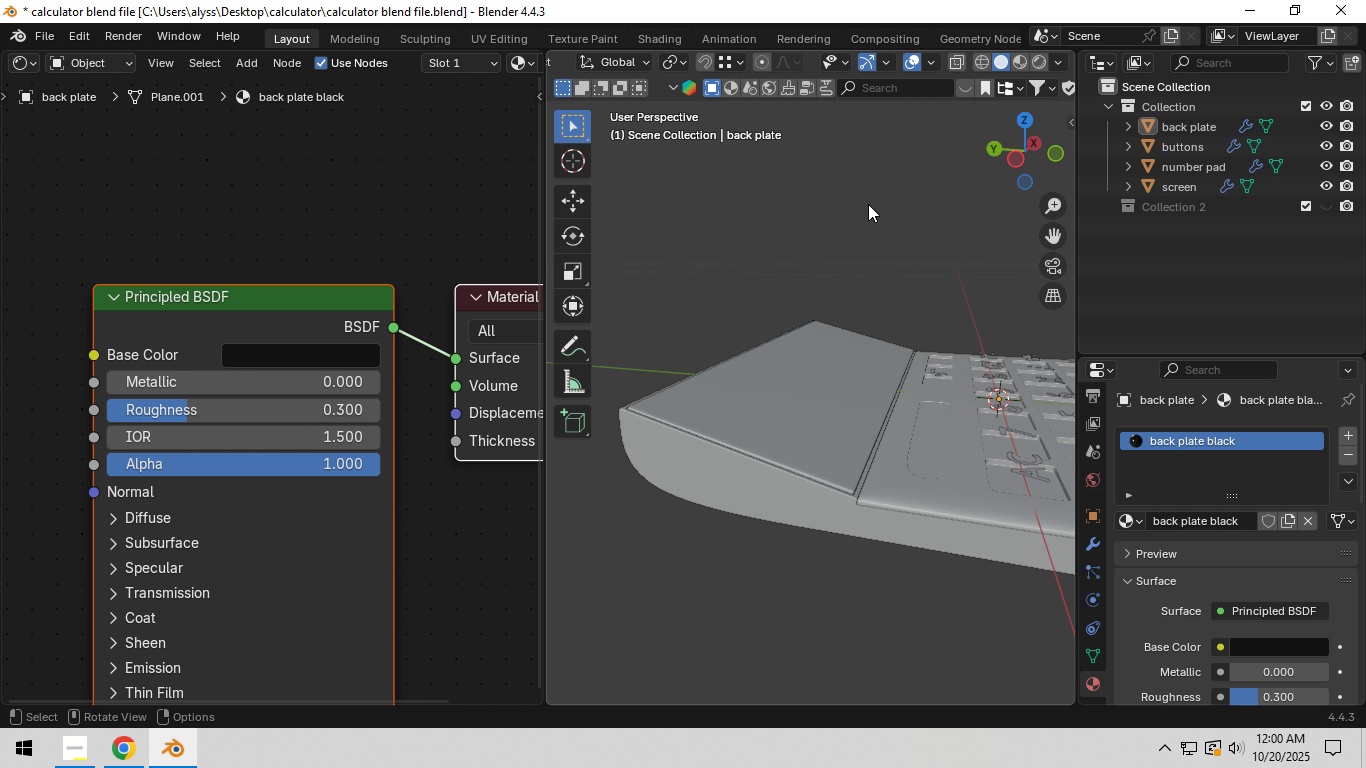 
key(Z)
 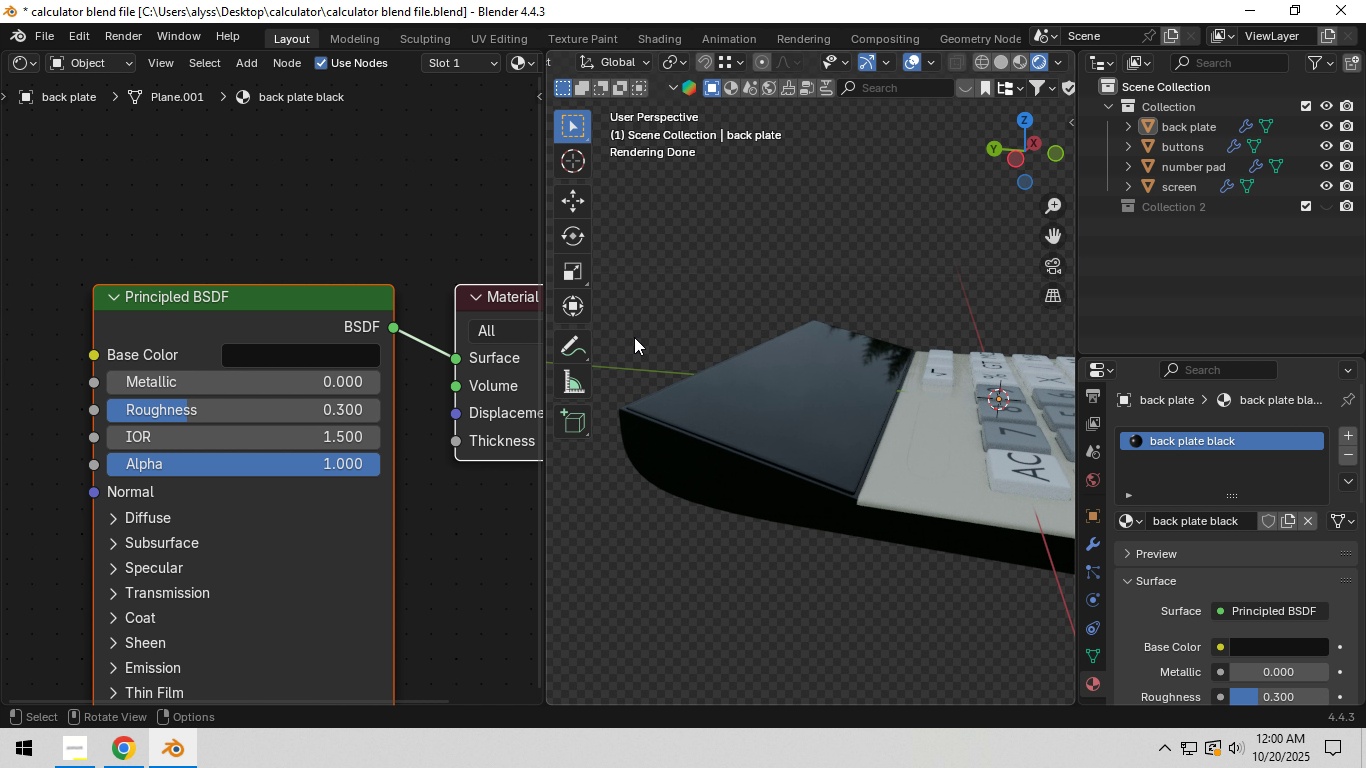 
left_click([362, 359])
 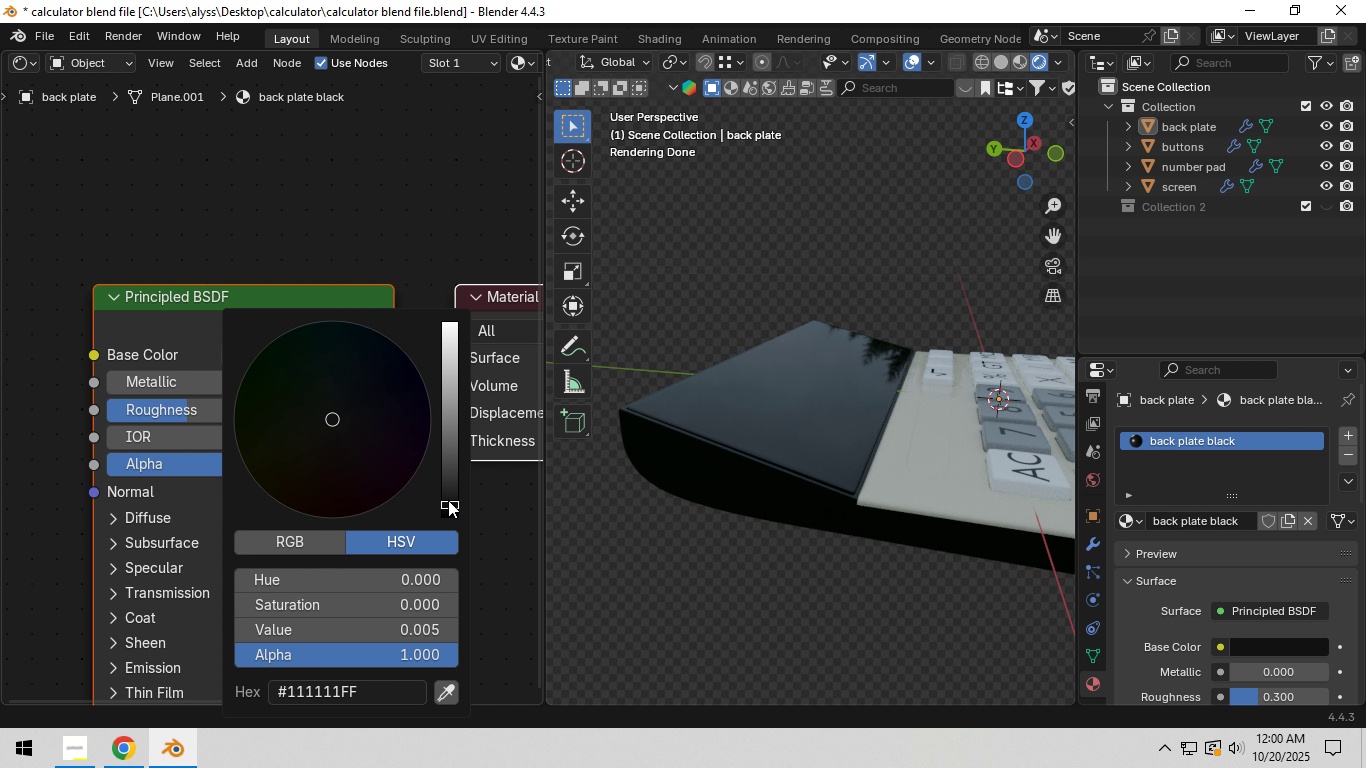 
left_click_drag(start_coordinate=[448, 500], to_coordinate=[449, 471])
 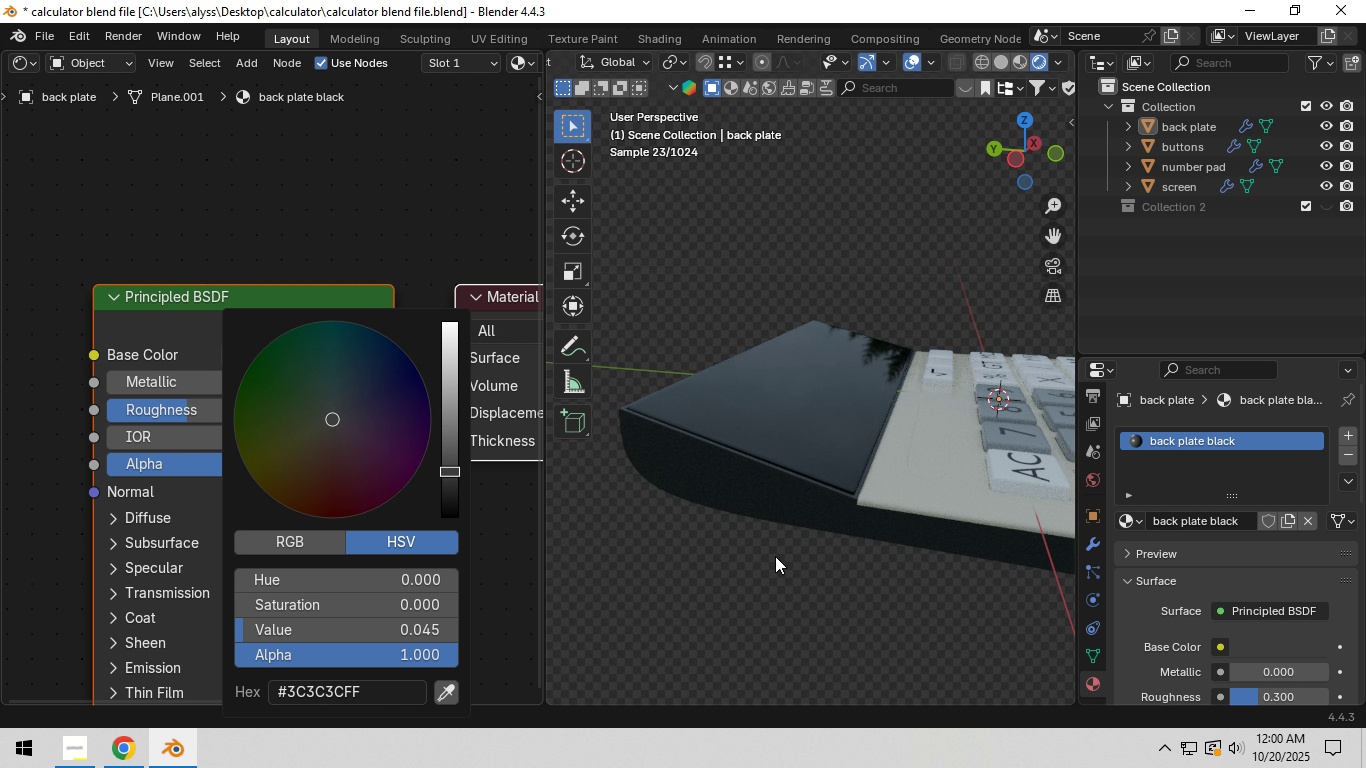 
left_click([775, 556])
 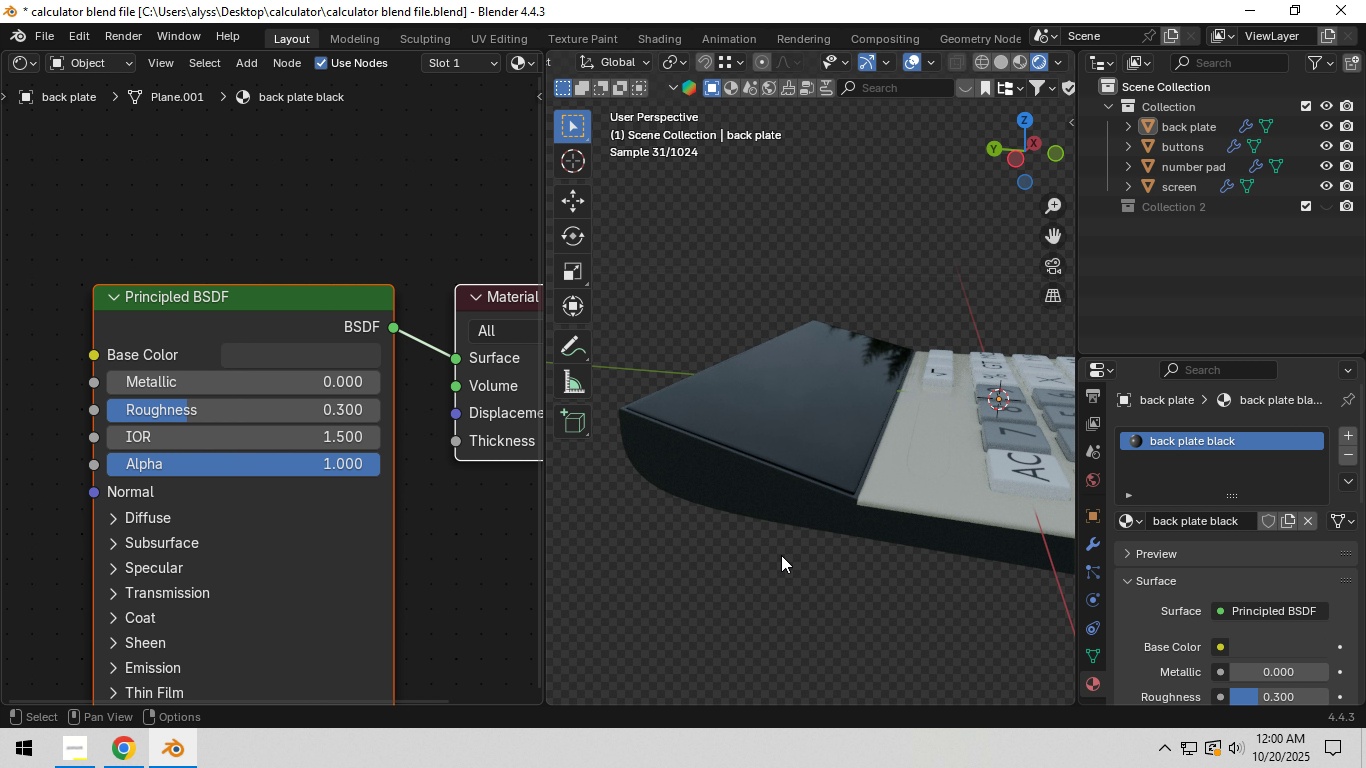 
scroll: coordinate [781, 555], scroll_direction: down, amount: 5.0
 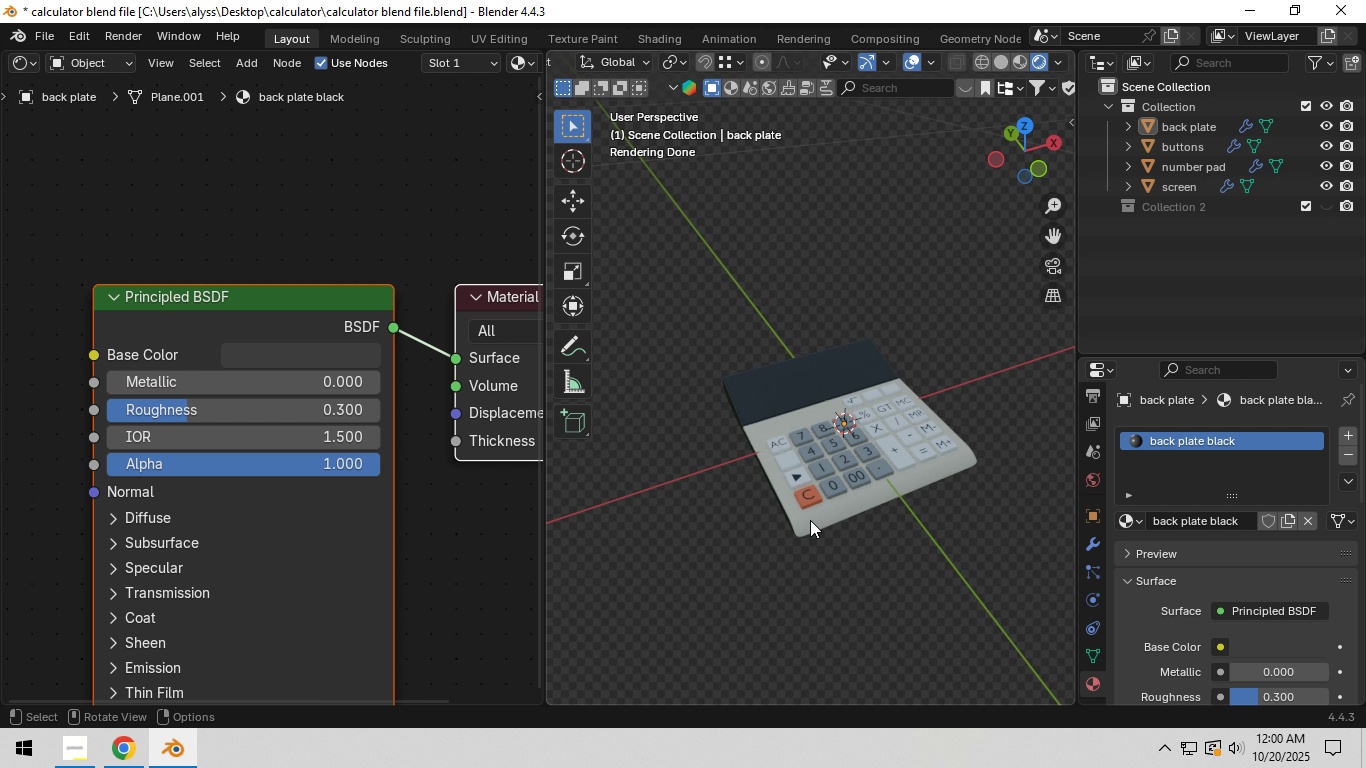 
wait(24.38)
 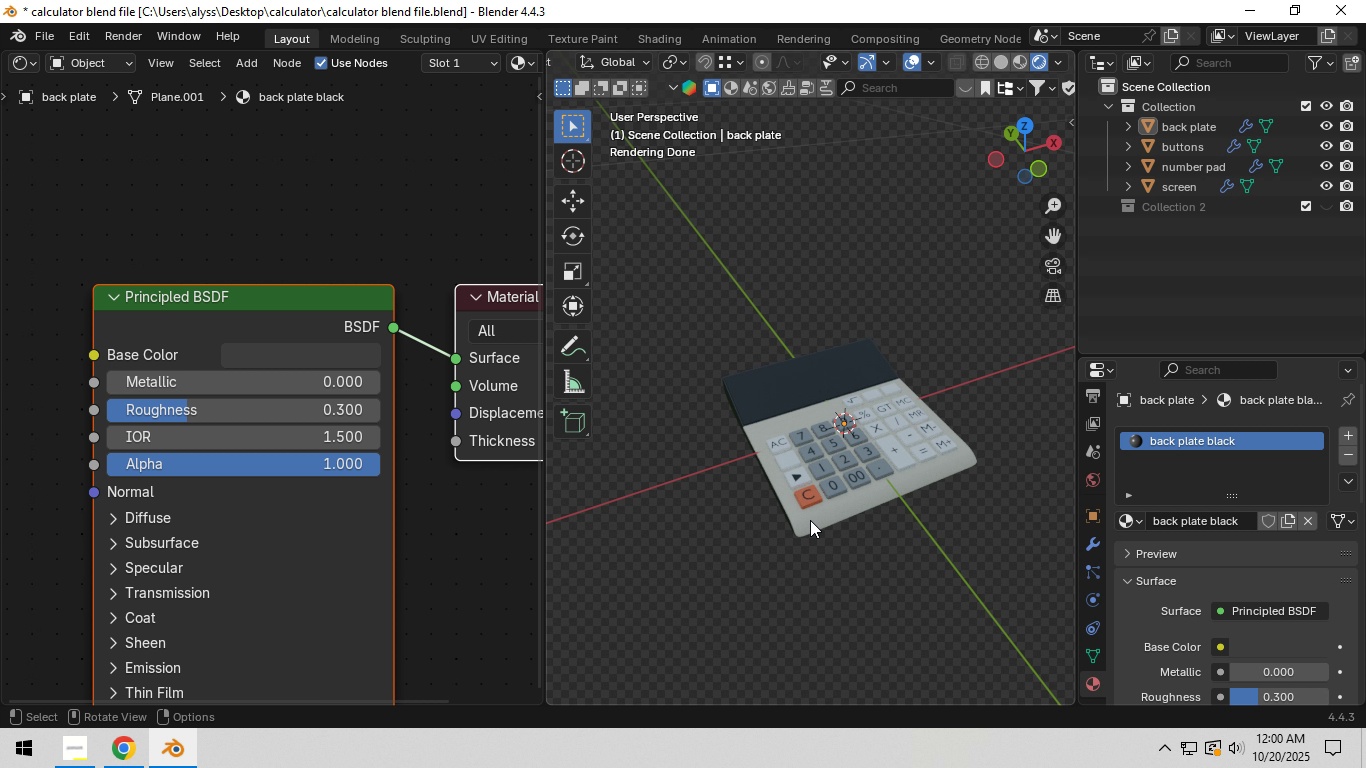 
key(Z)
 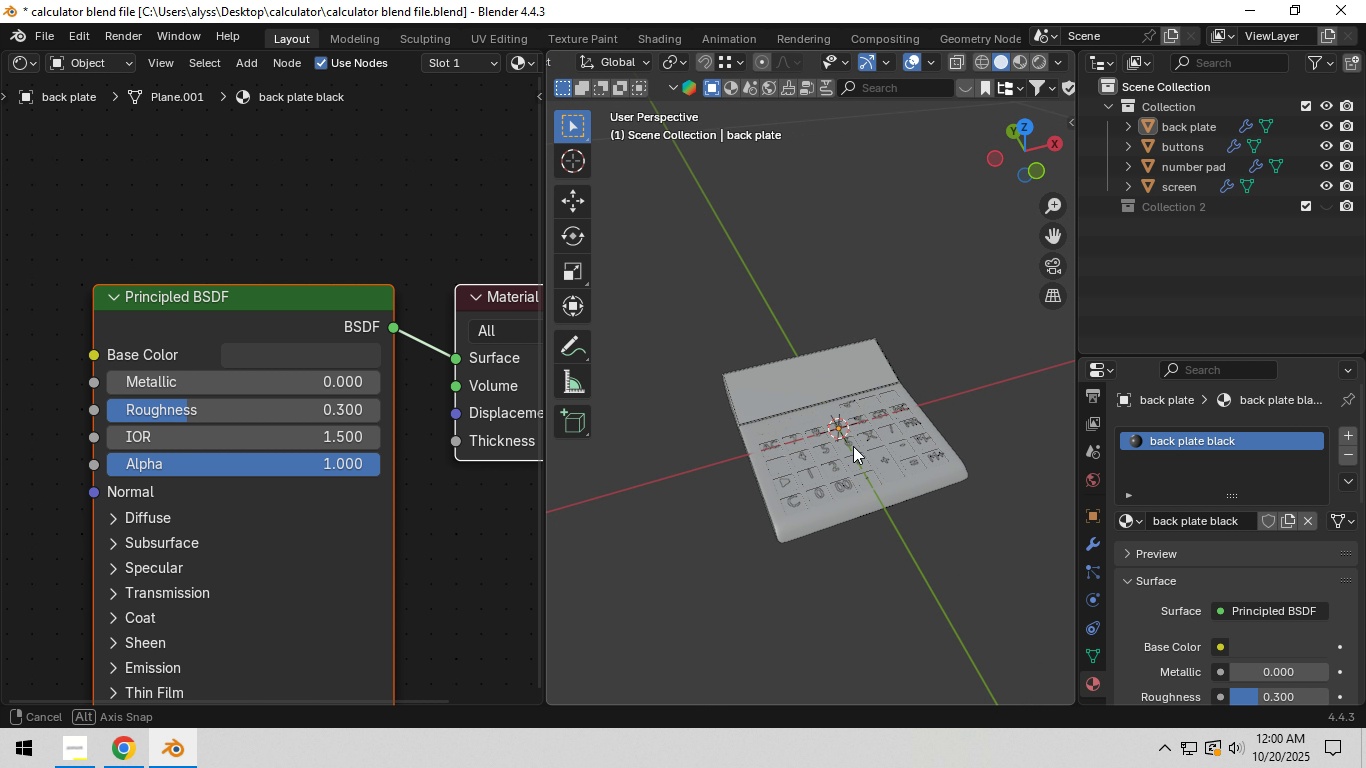 
scroll: coordinate [853, 446], scroll_direction: up, amount: 4.0
 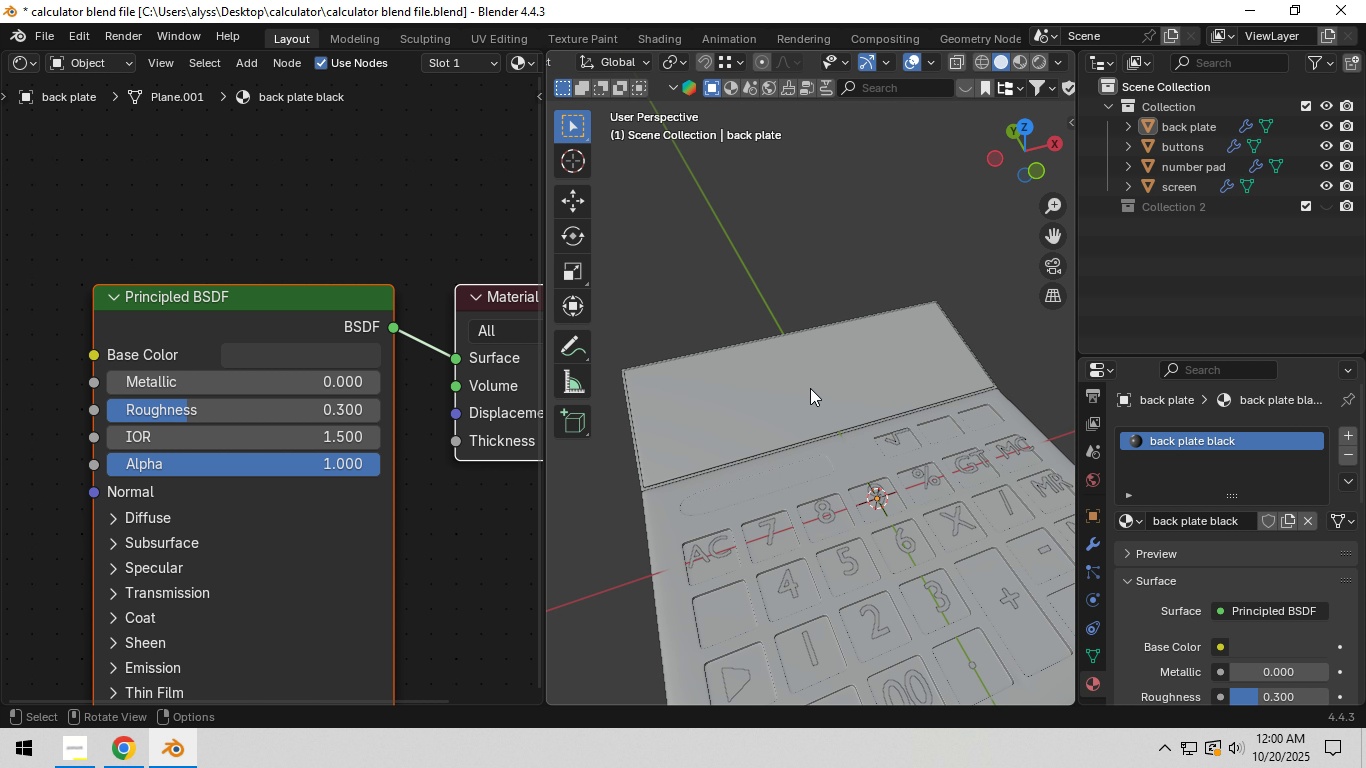 
left_click([810, 388])
 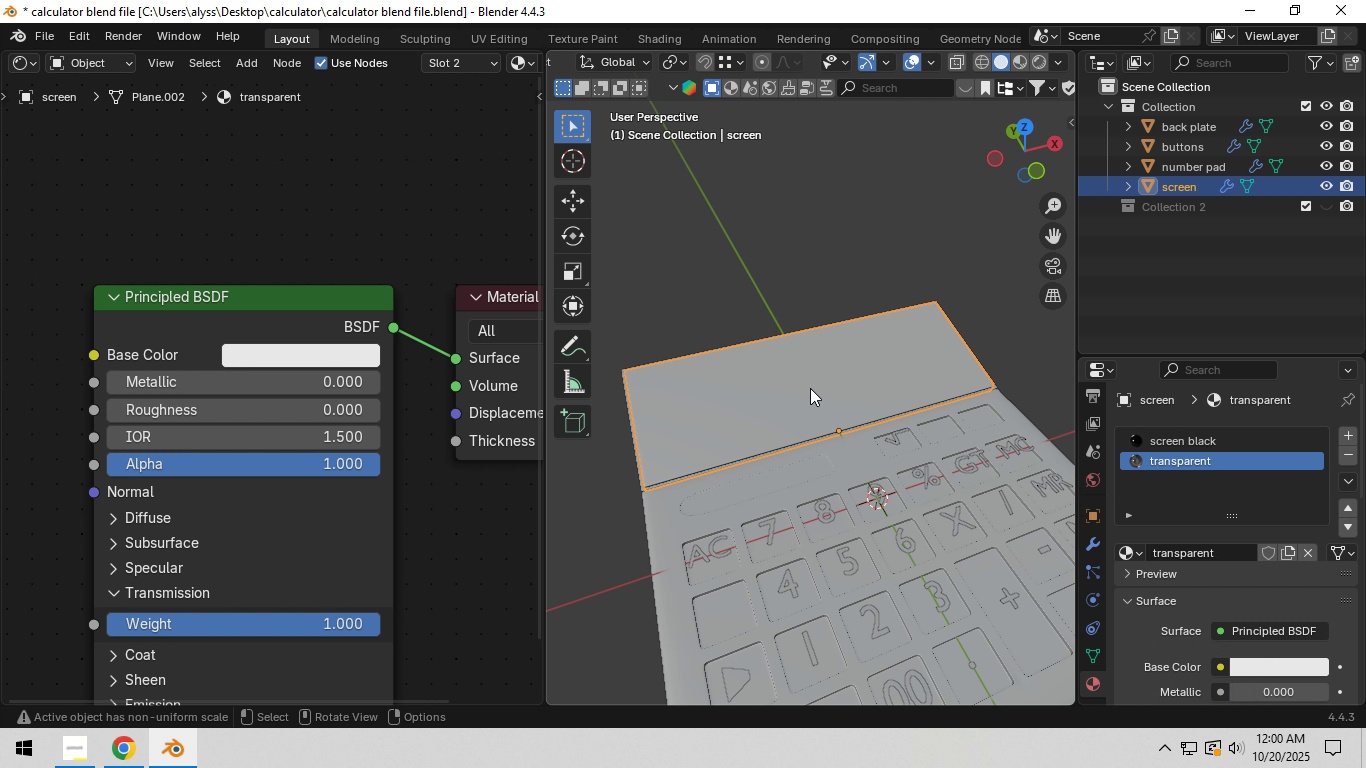 
key(Tab)
 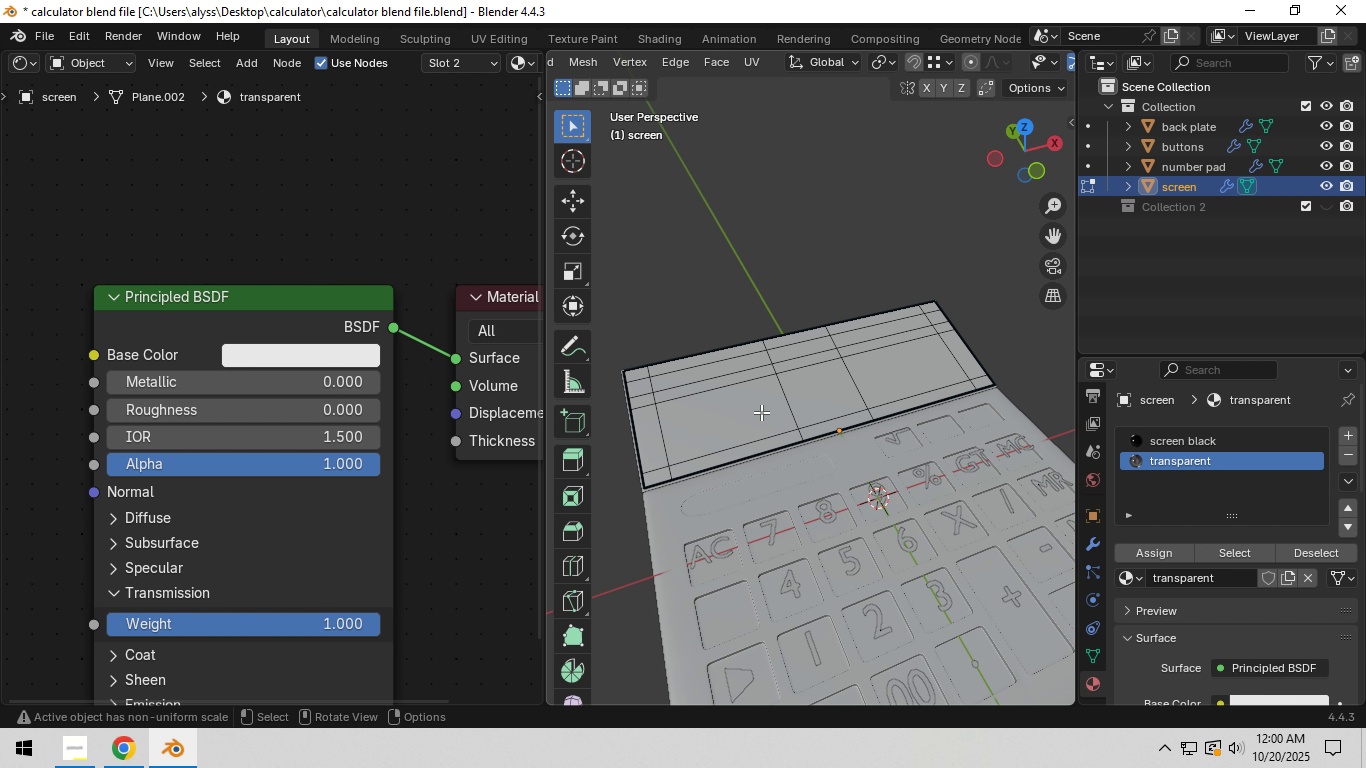 
left_click([759, 413])
 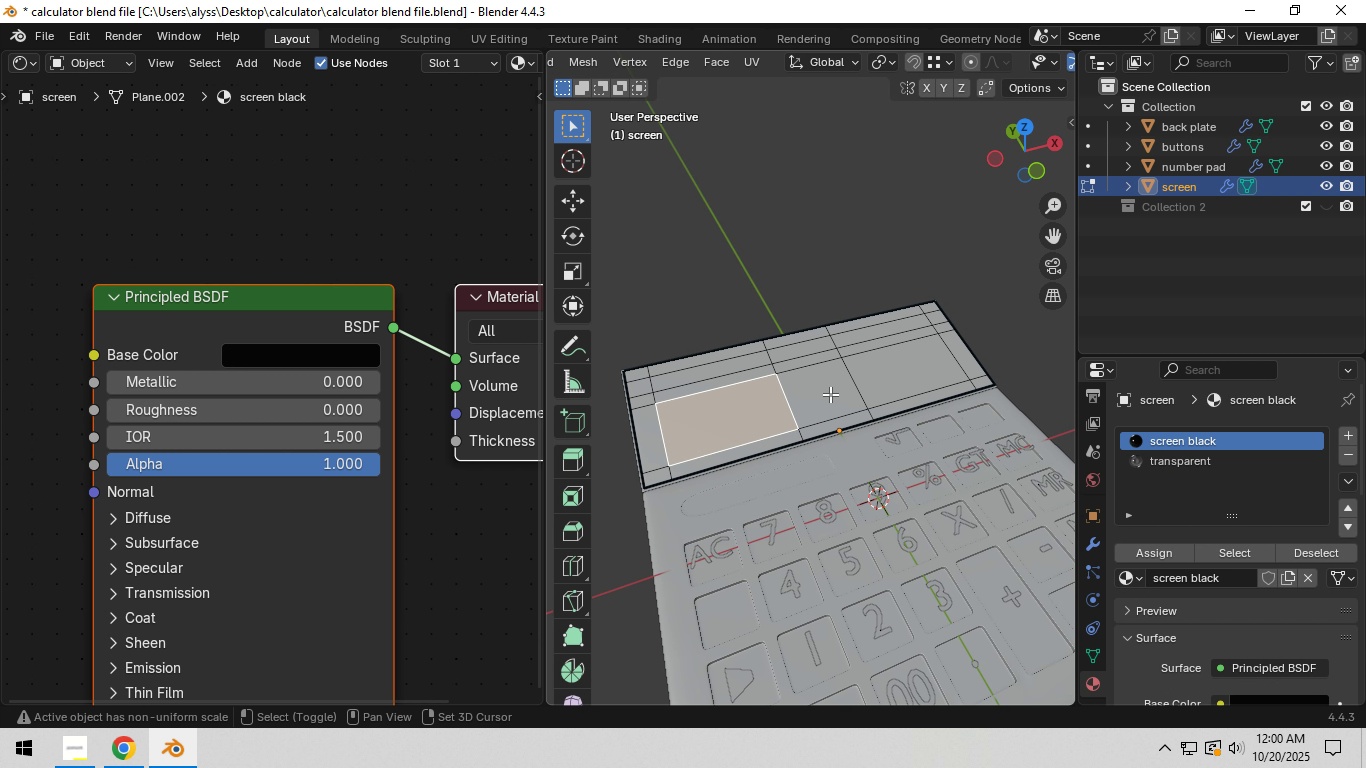 
hold_key(key=ShiftLeft, duration=0.92)
left_click([830, 394])
 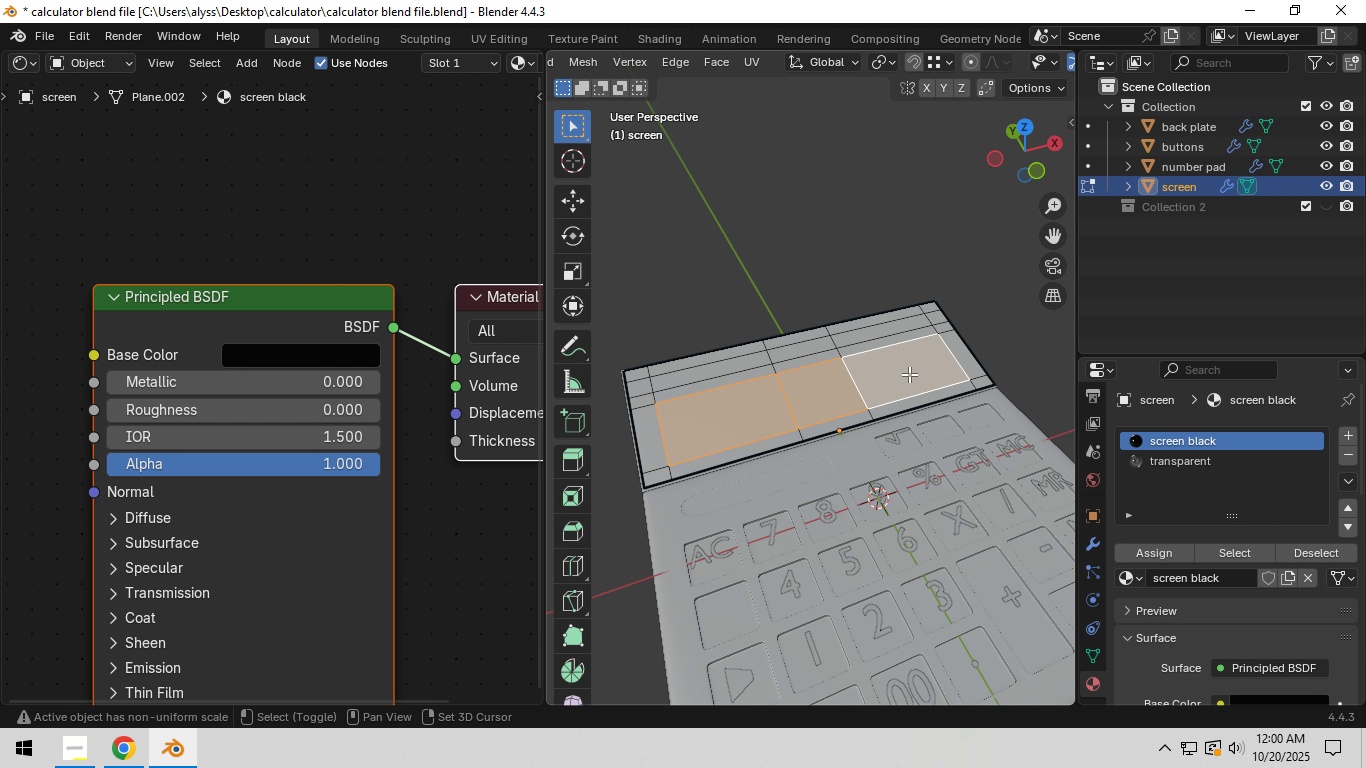 
double_click([909, 374])
 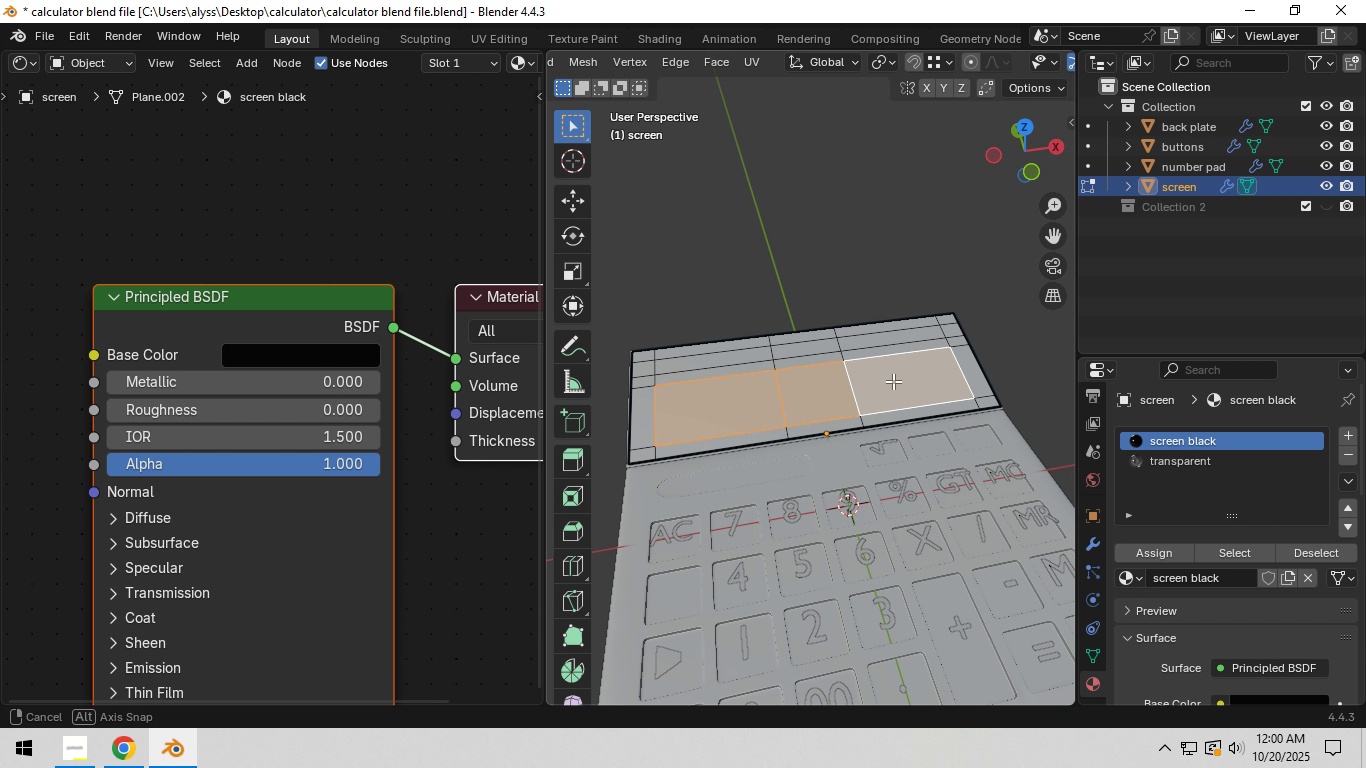 
double_click([893, 381])
 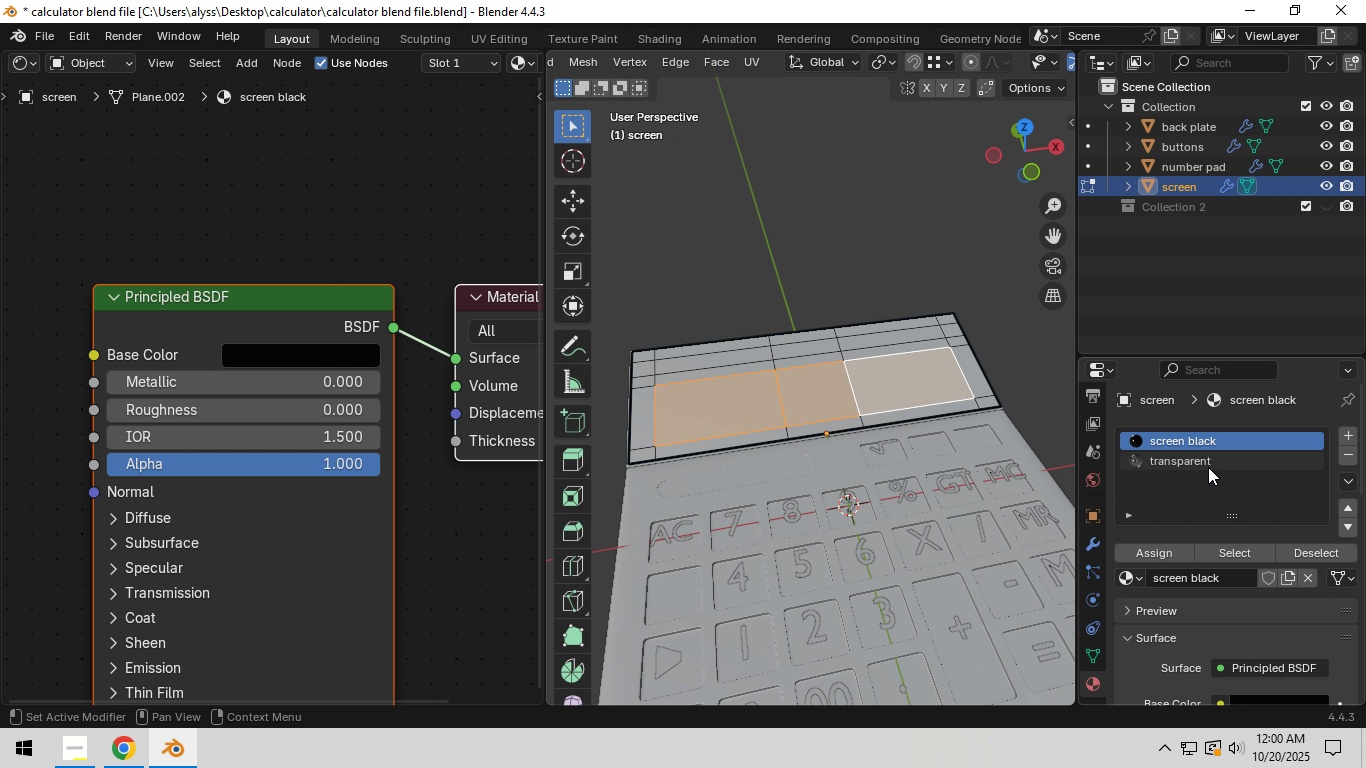 
left_click([1209, 464])
 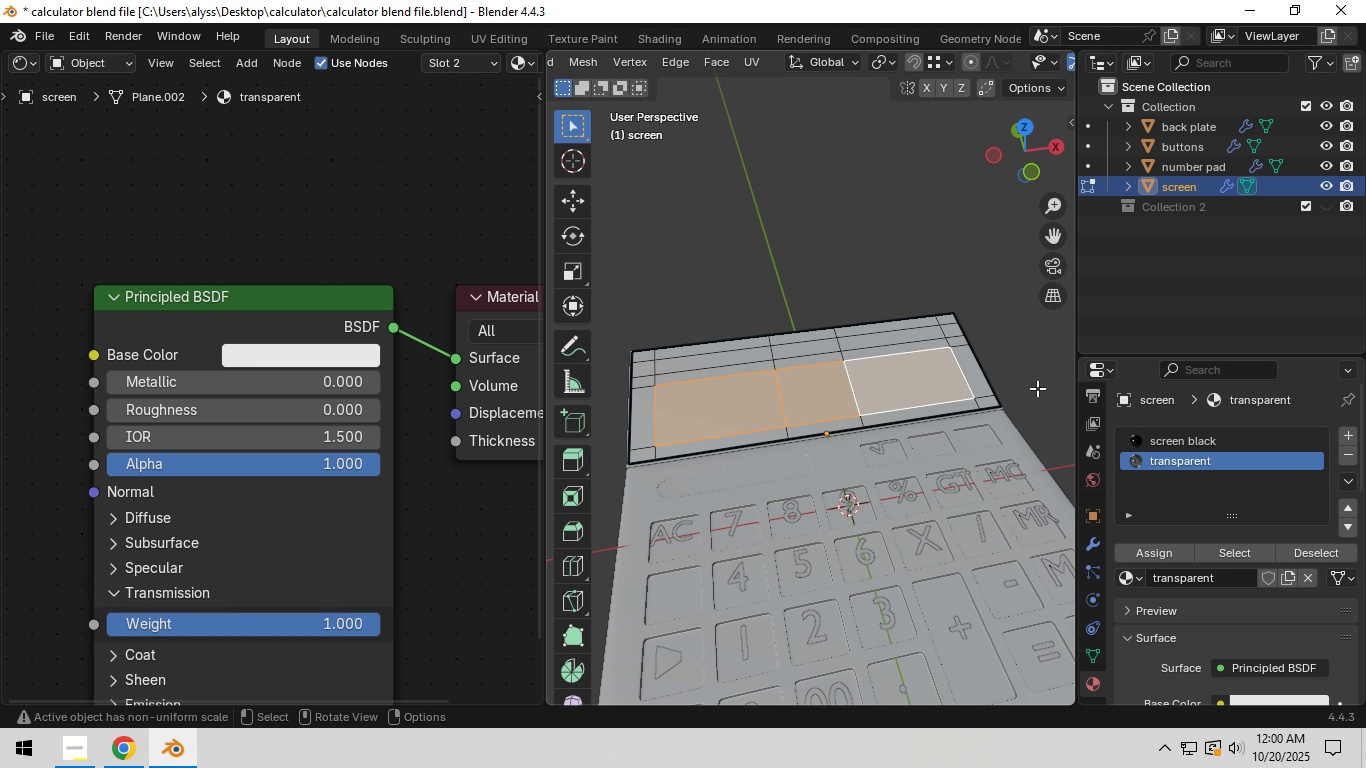 
left_click([1037, 385])
 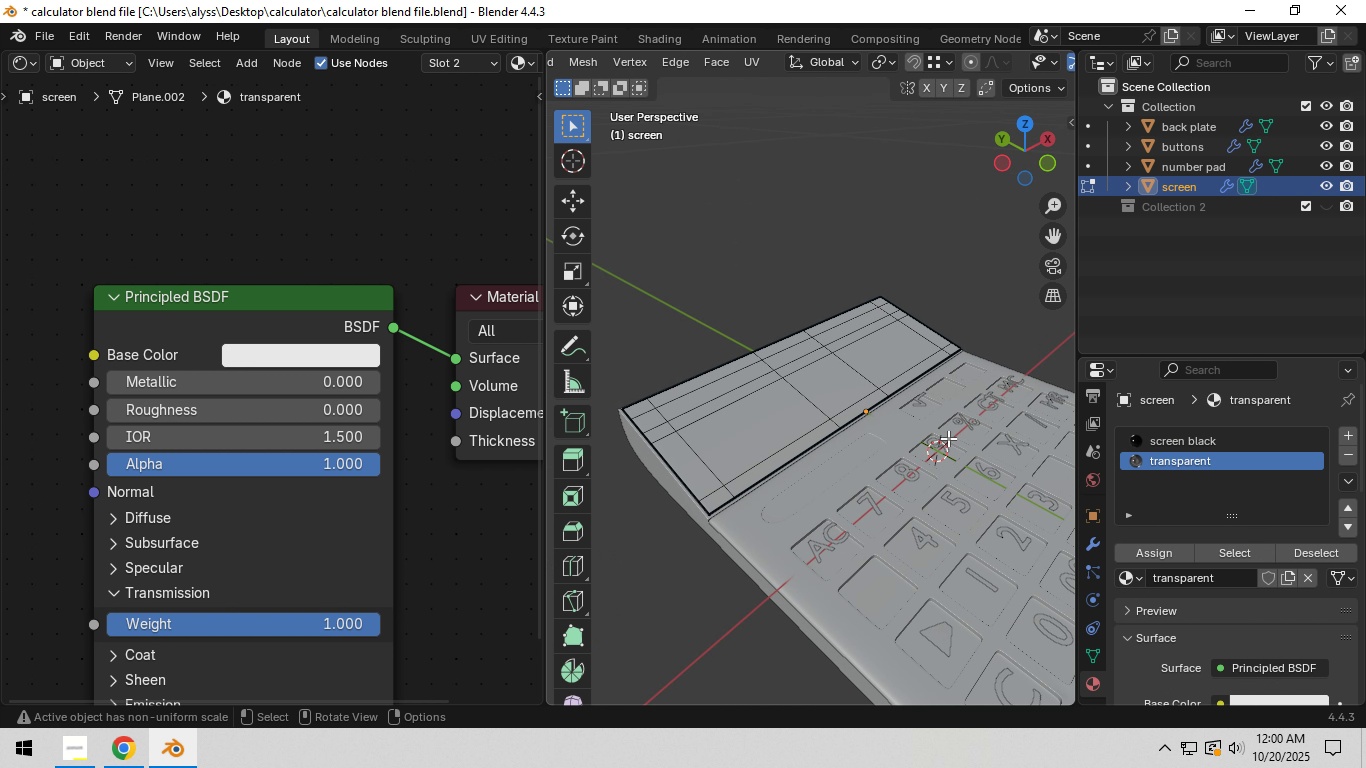 
left_click([1218, 443])
 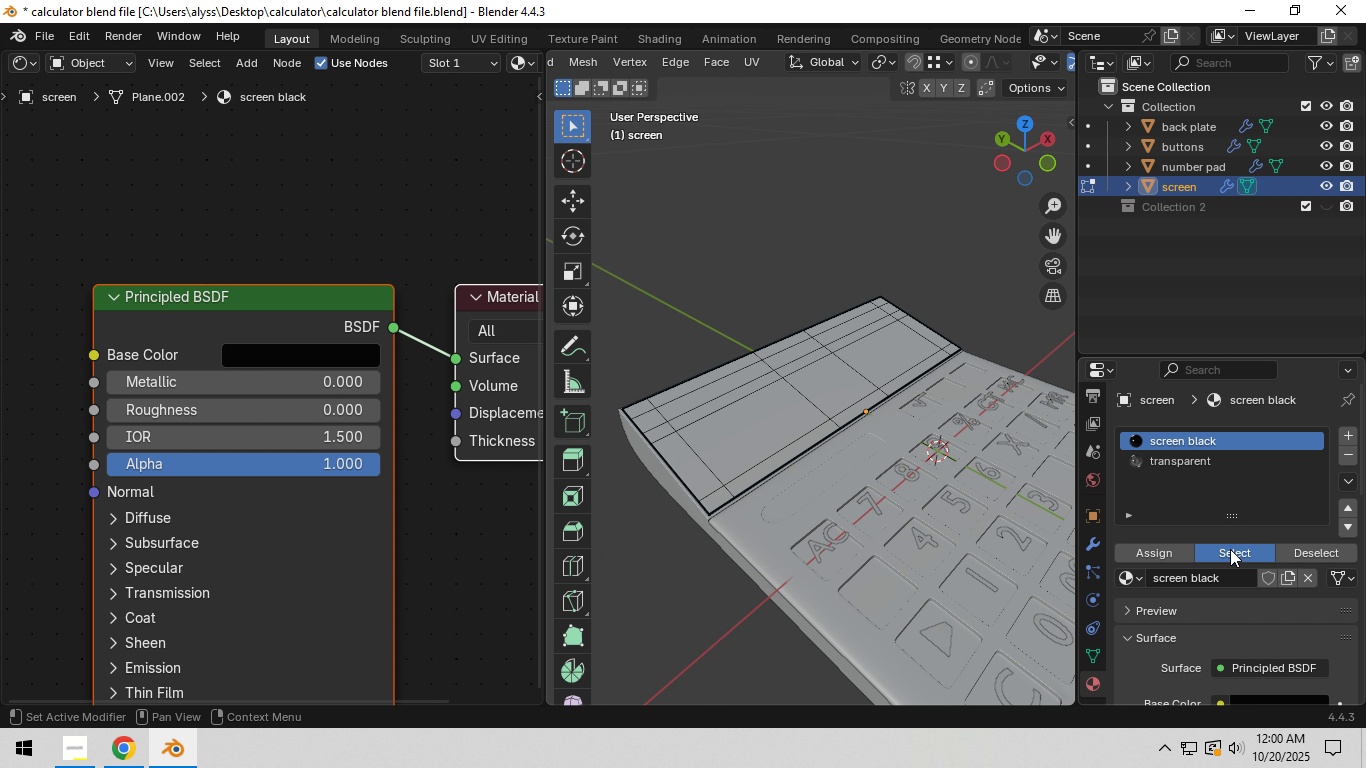 
left_click([1230, 549])
 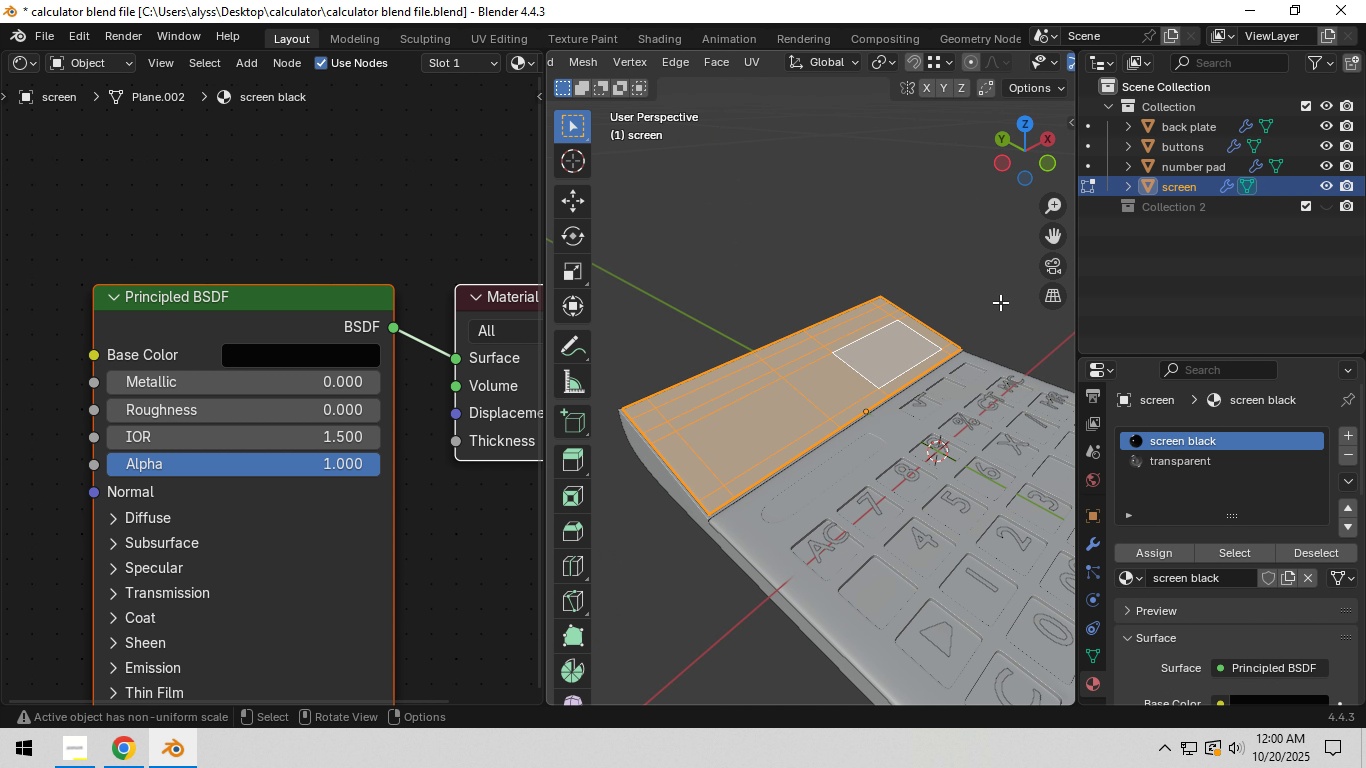 
left_click([967, 223])
 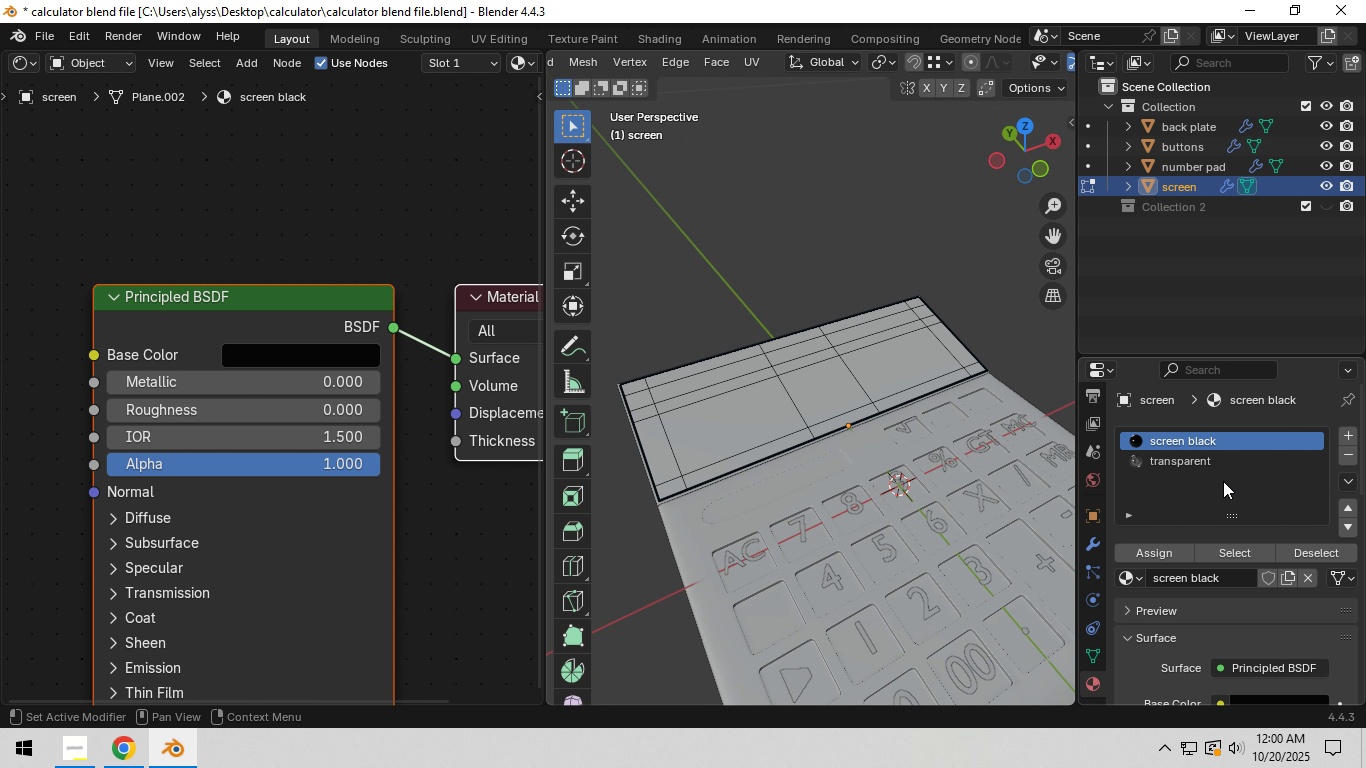 
left_click([1209, 464])
 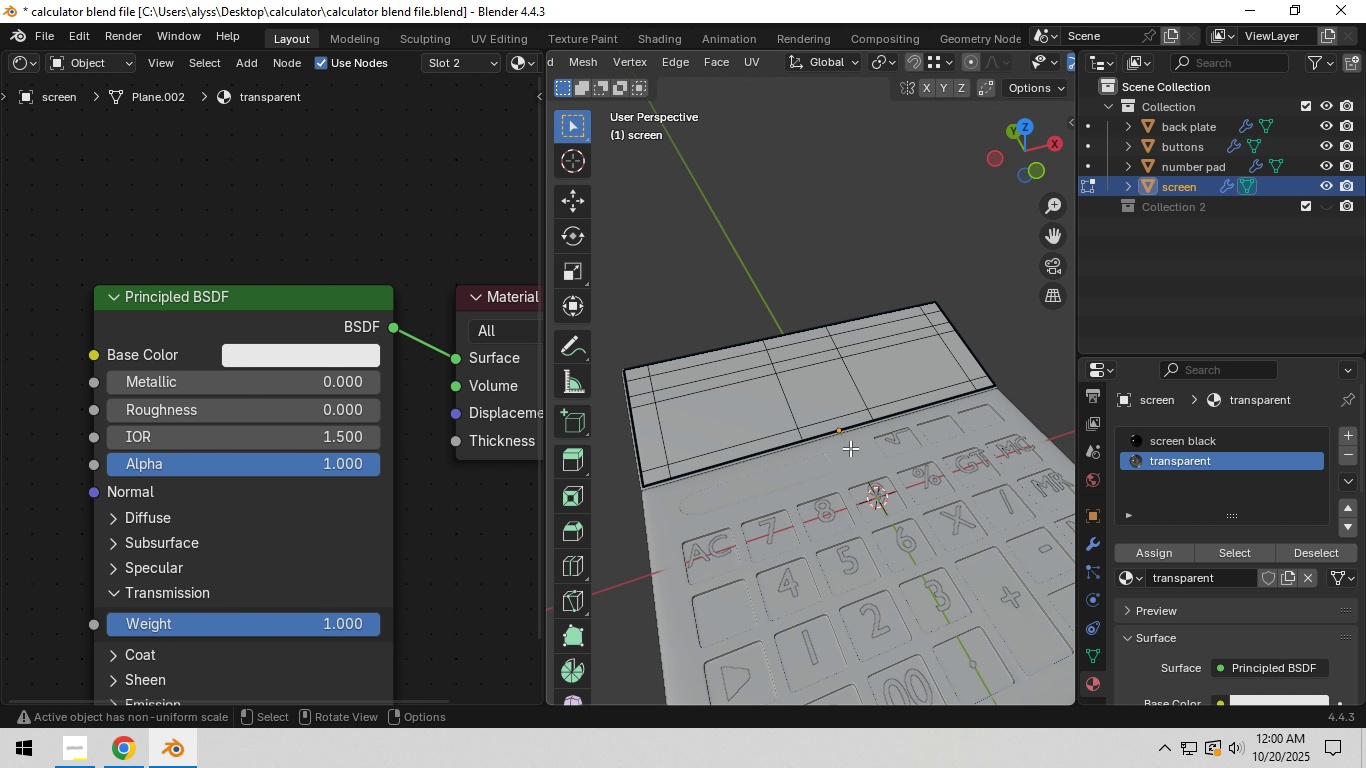 
scroll: coordinate [849, 448], scroll_direction: up, amount: 2.0
 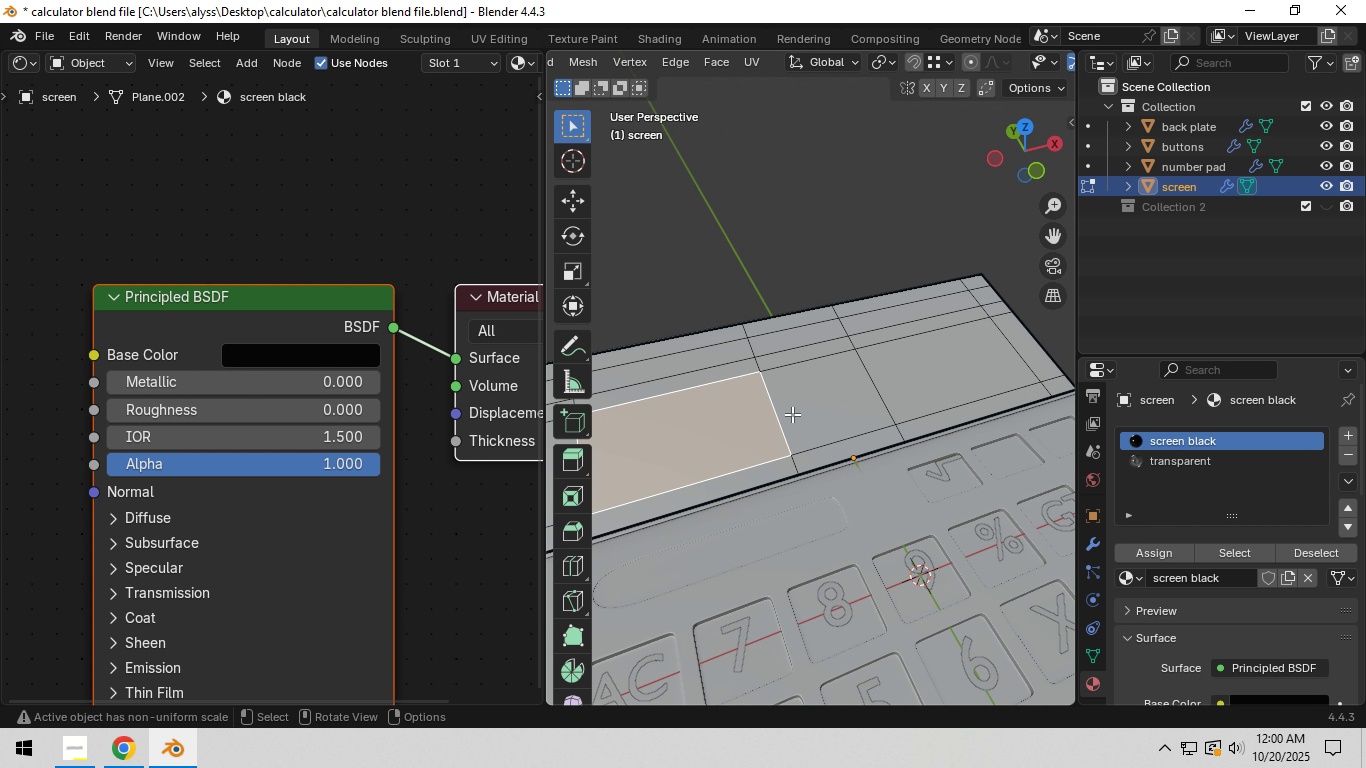 
hold_key(key=ShiftLeft, duration=1.52)
triple_click([928, 370])
 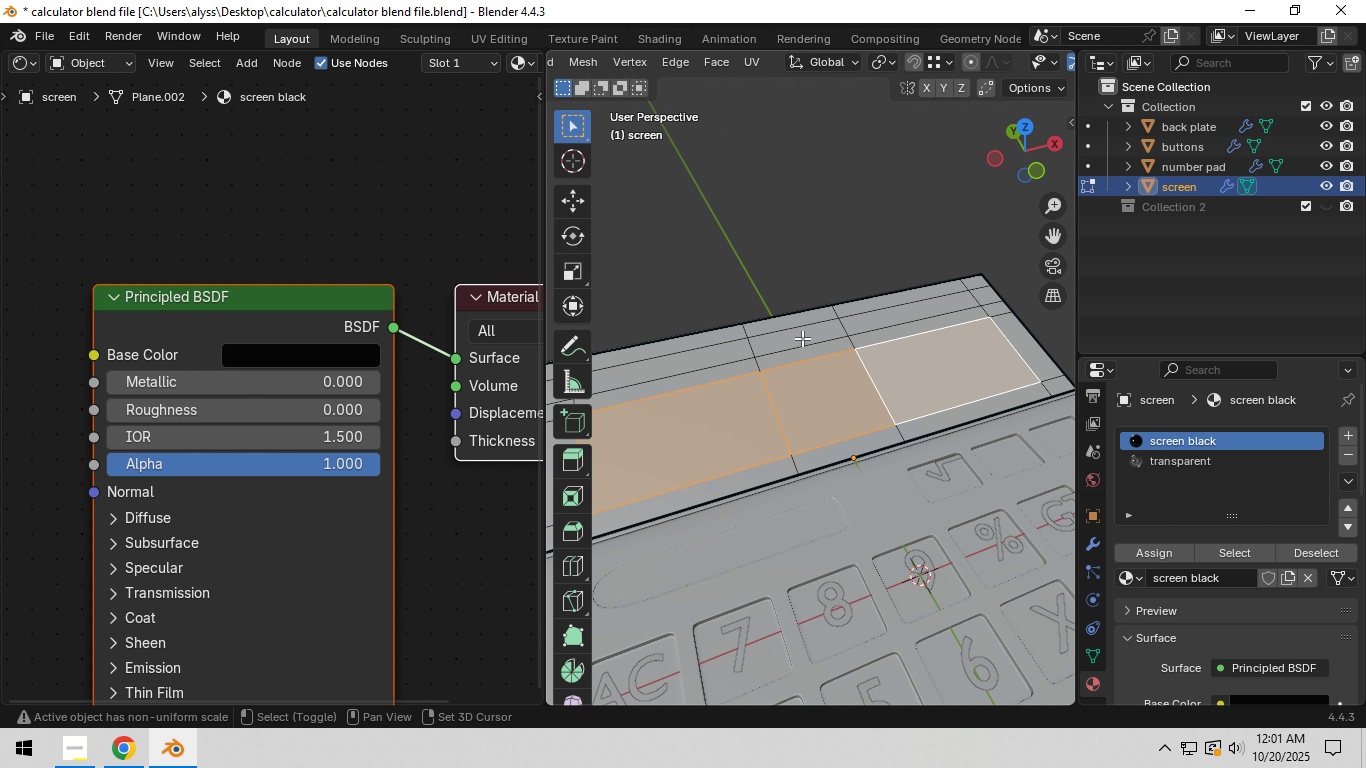 
left_click([802, 338])
 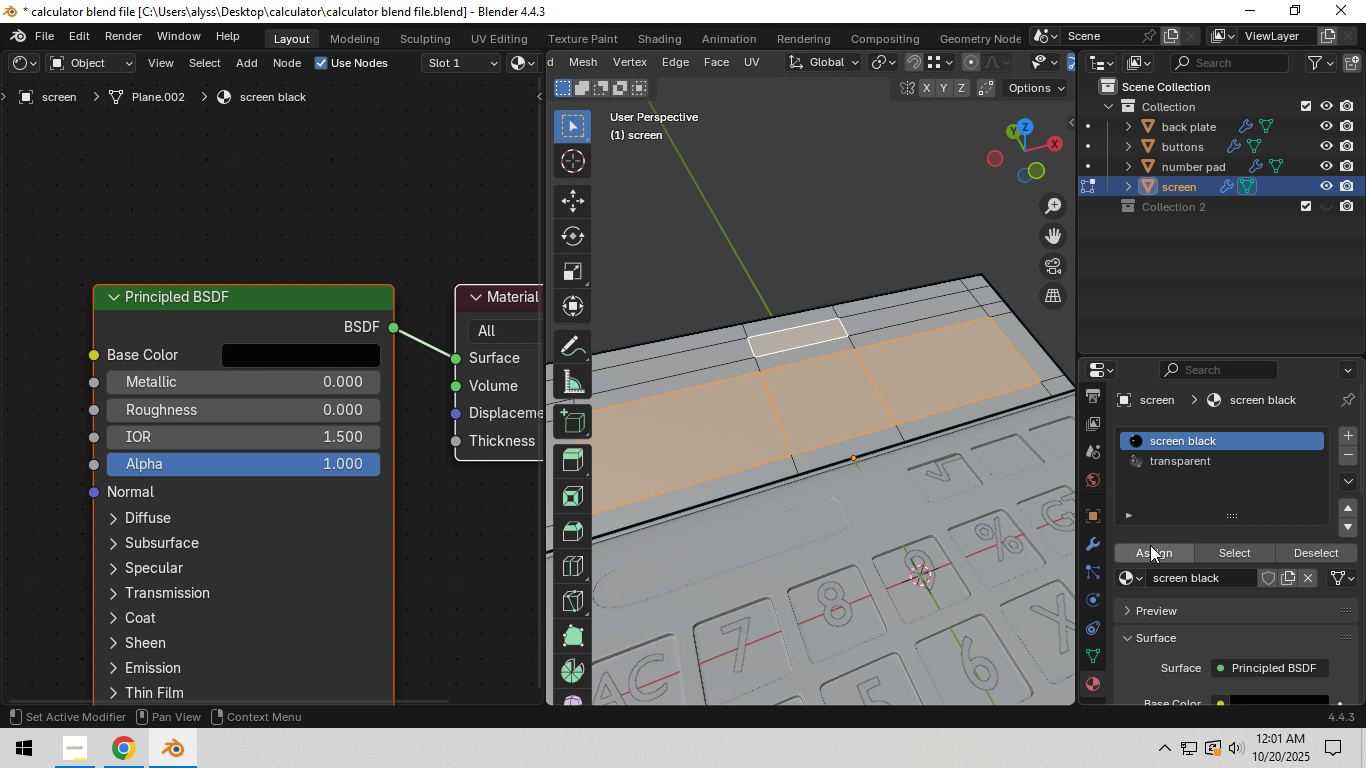 
left_click([1150, 545])
 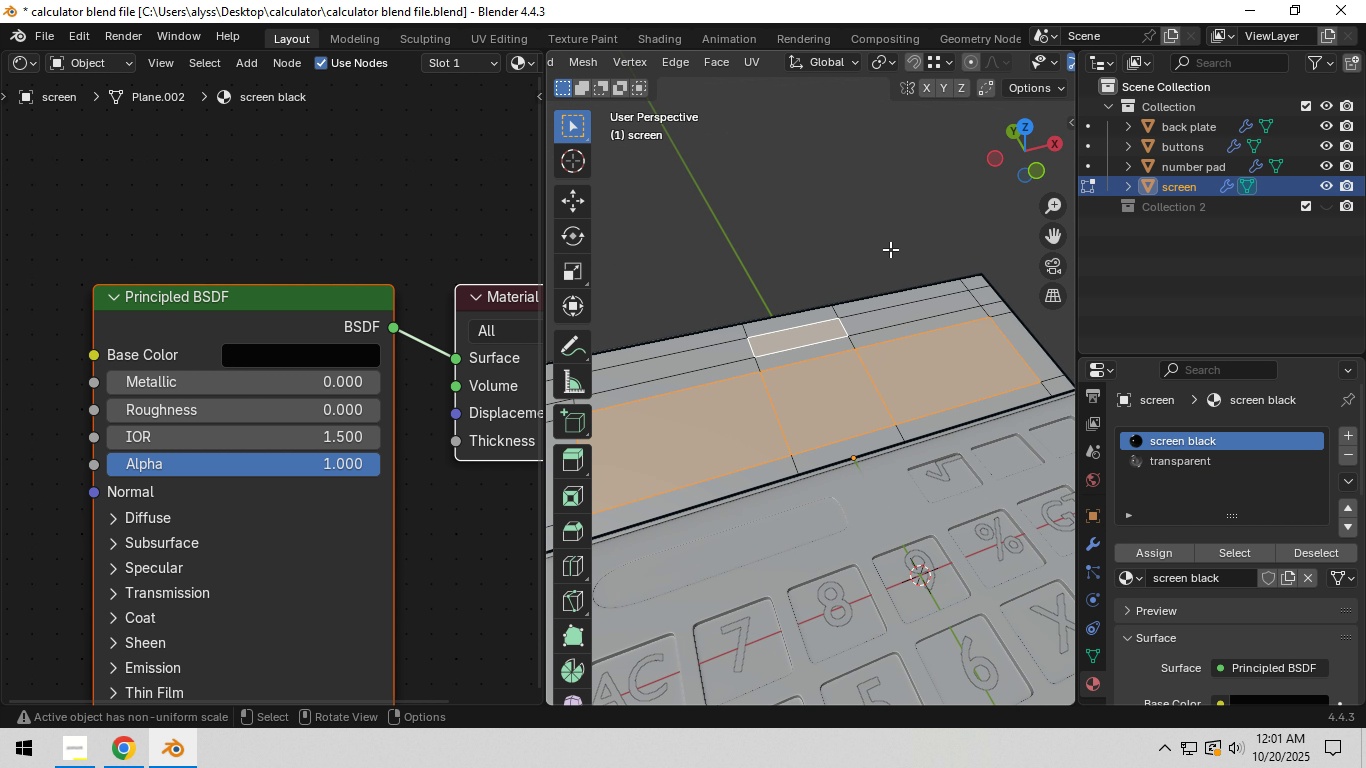 
left_click([879, 220])
 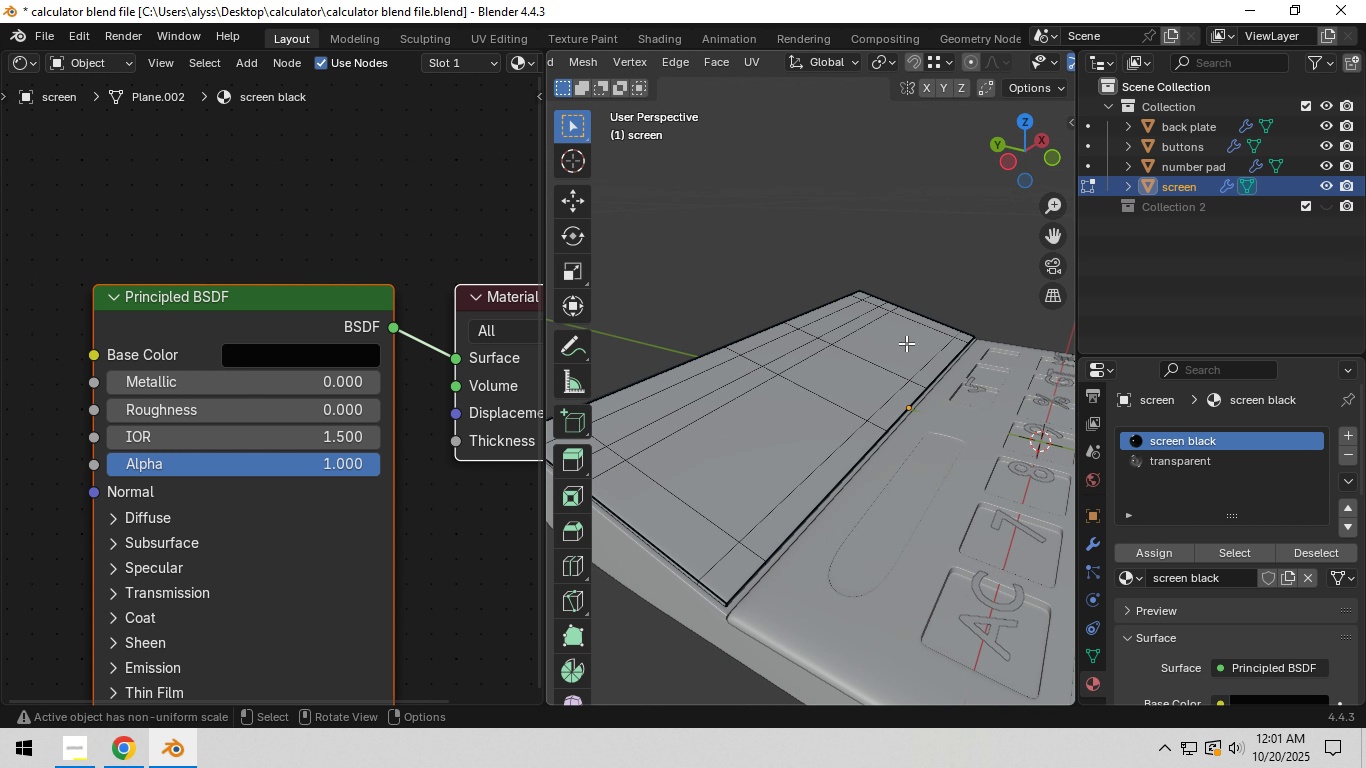 
key(Tab)
 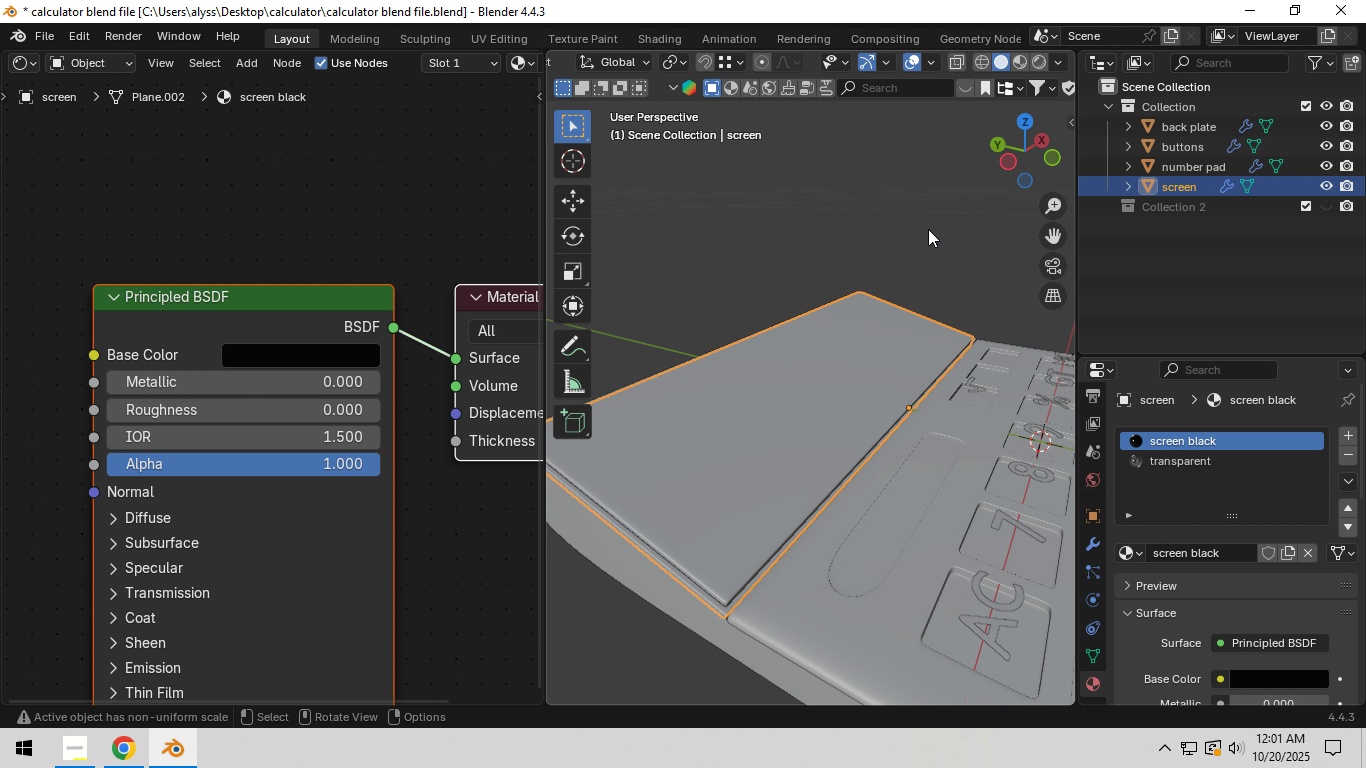 
left_click([928, 229])
 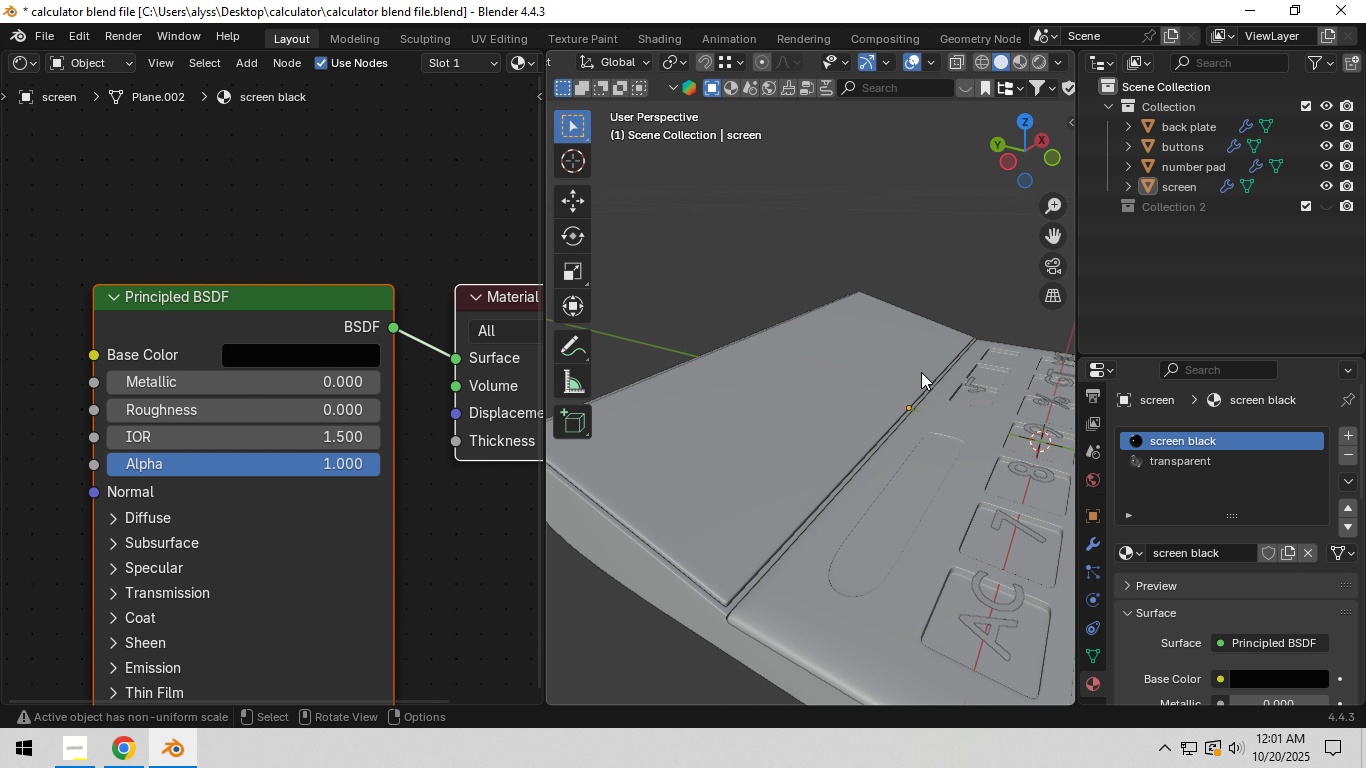 
left_click([874, 416])
 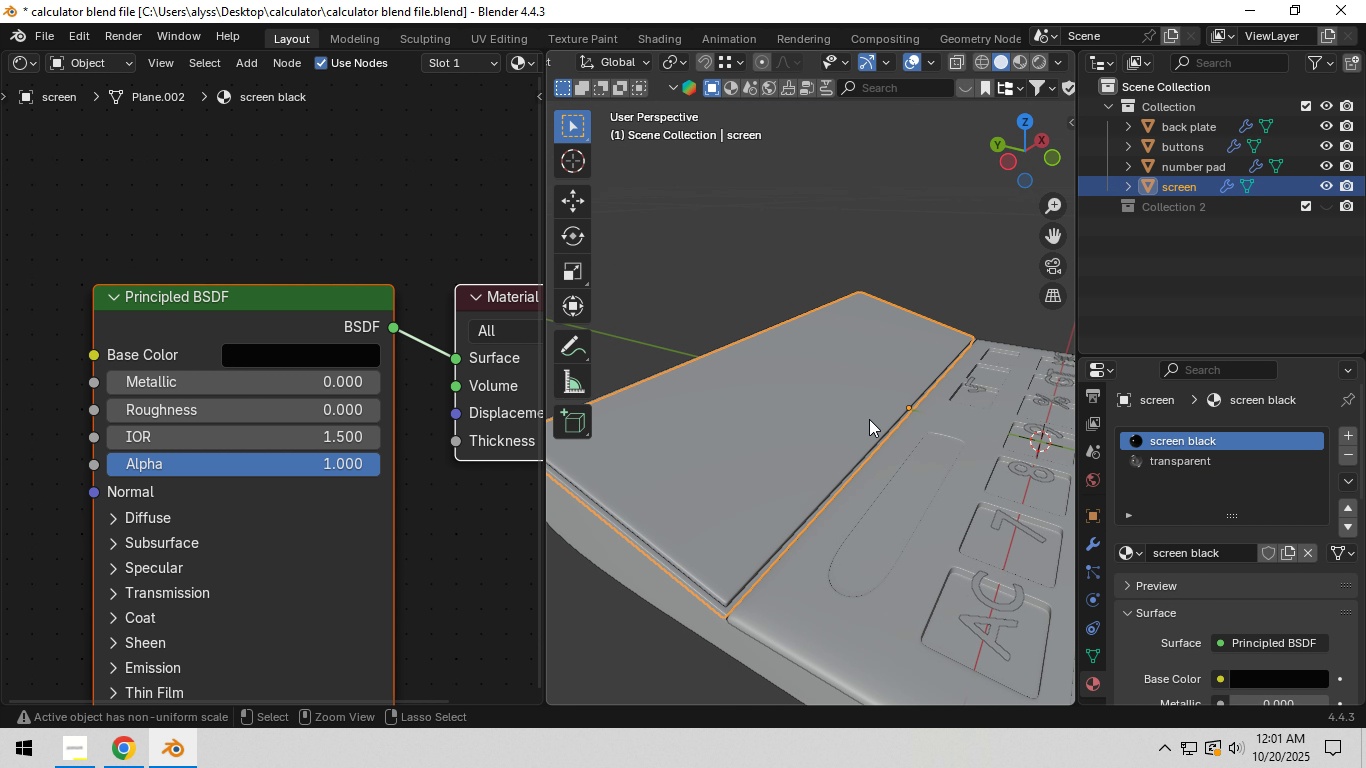 
key(Control+ControlLeft)
 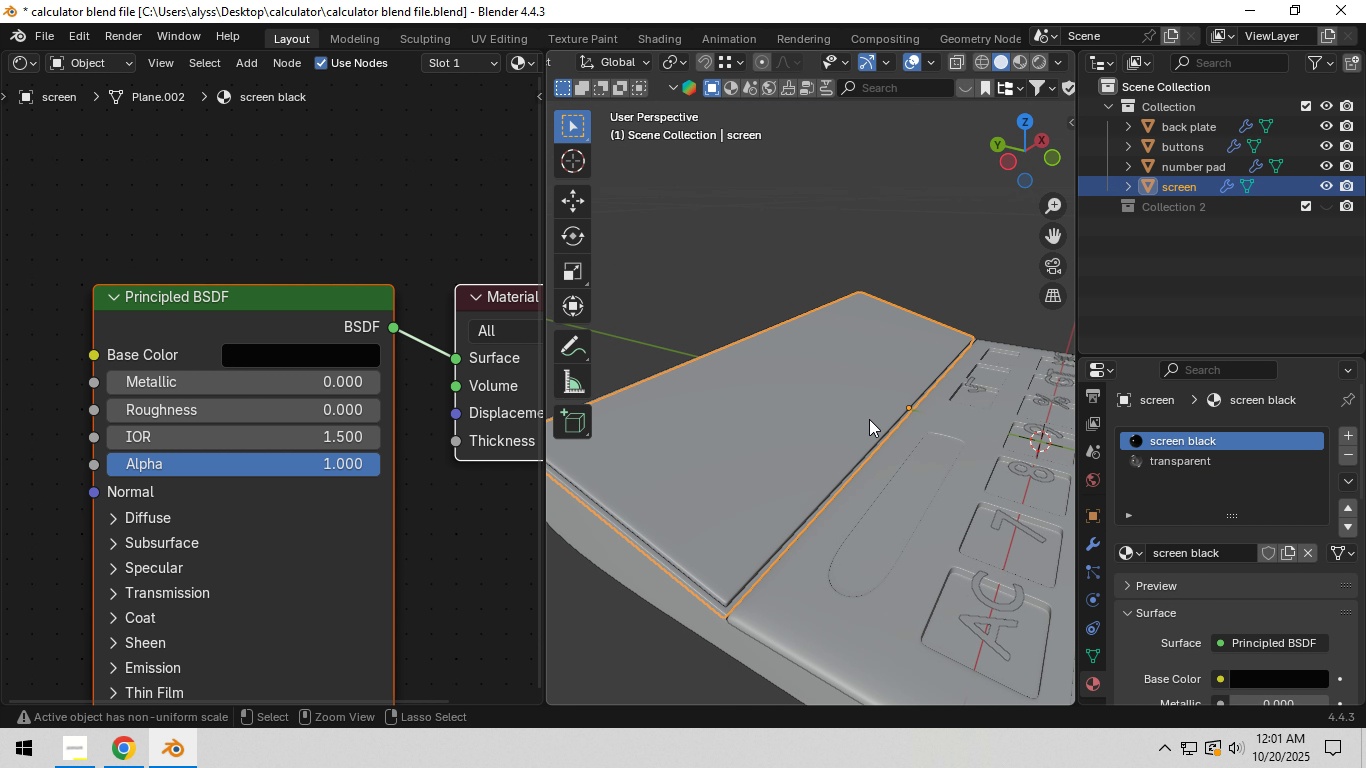 
key(Control+I)
 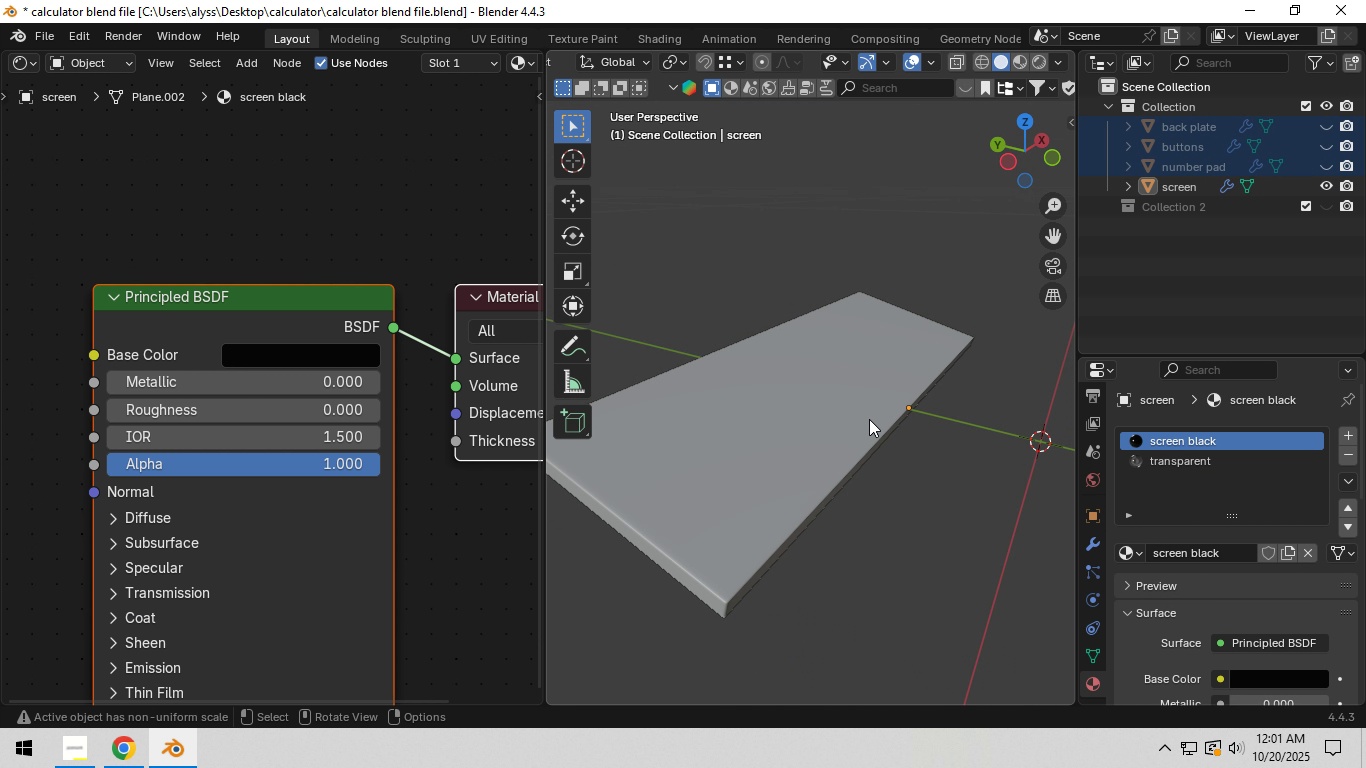 
key(H)
 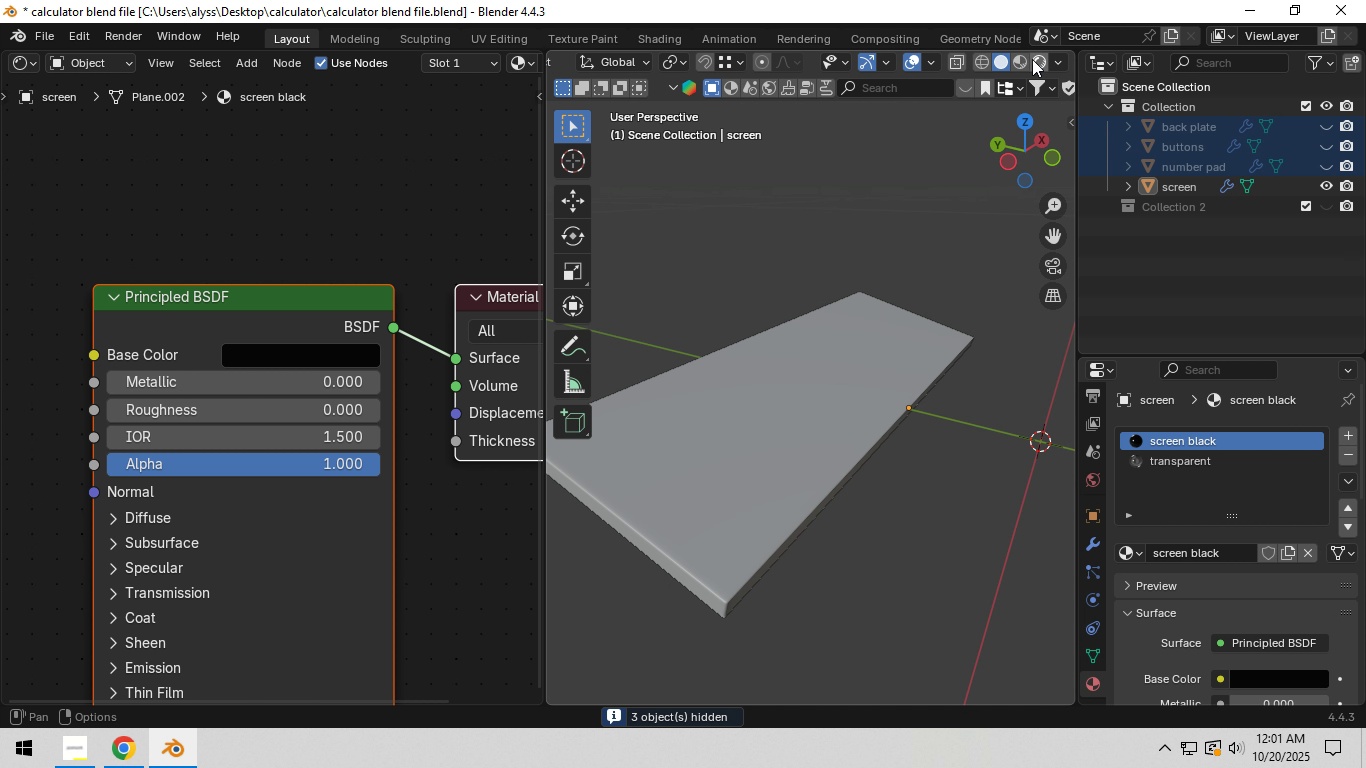 
left_click([1035, 63])
 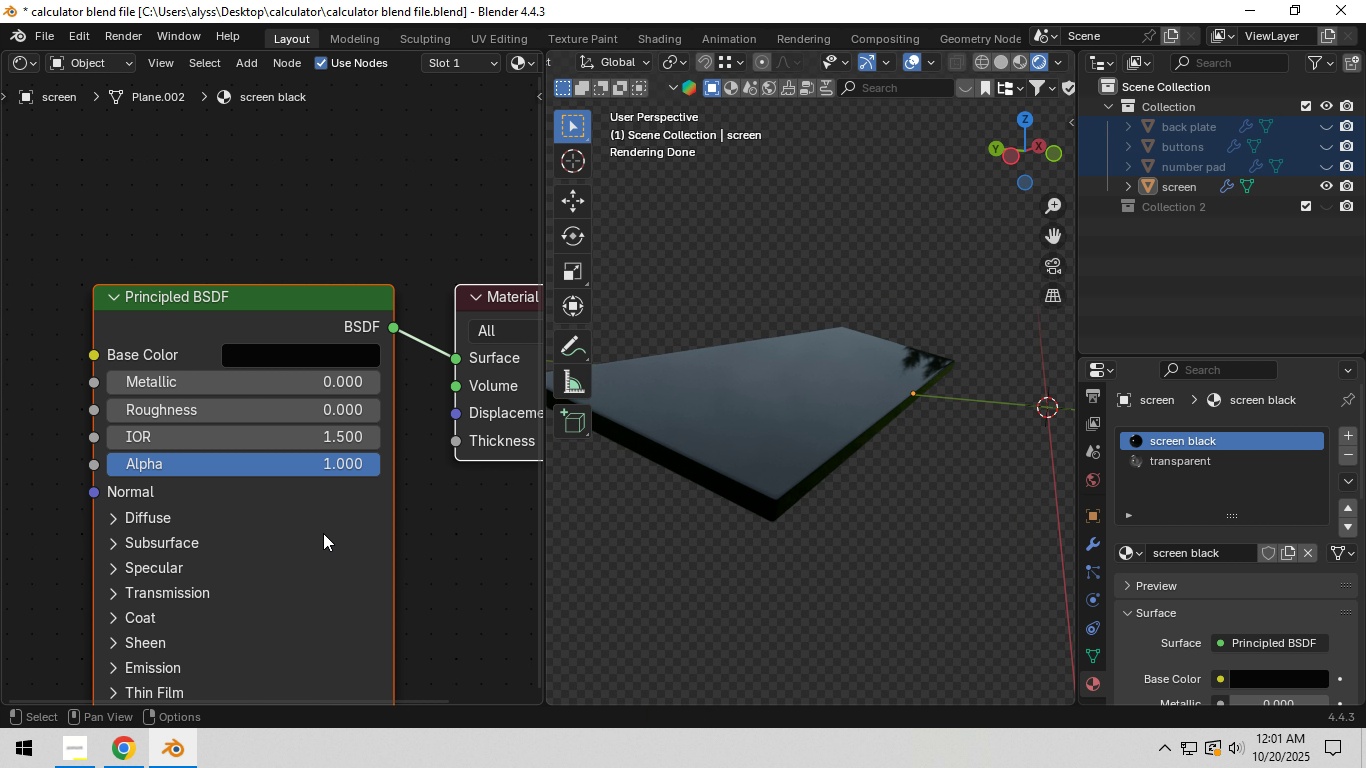 
wait(6.89)
 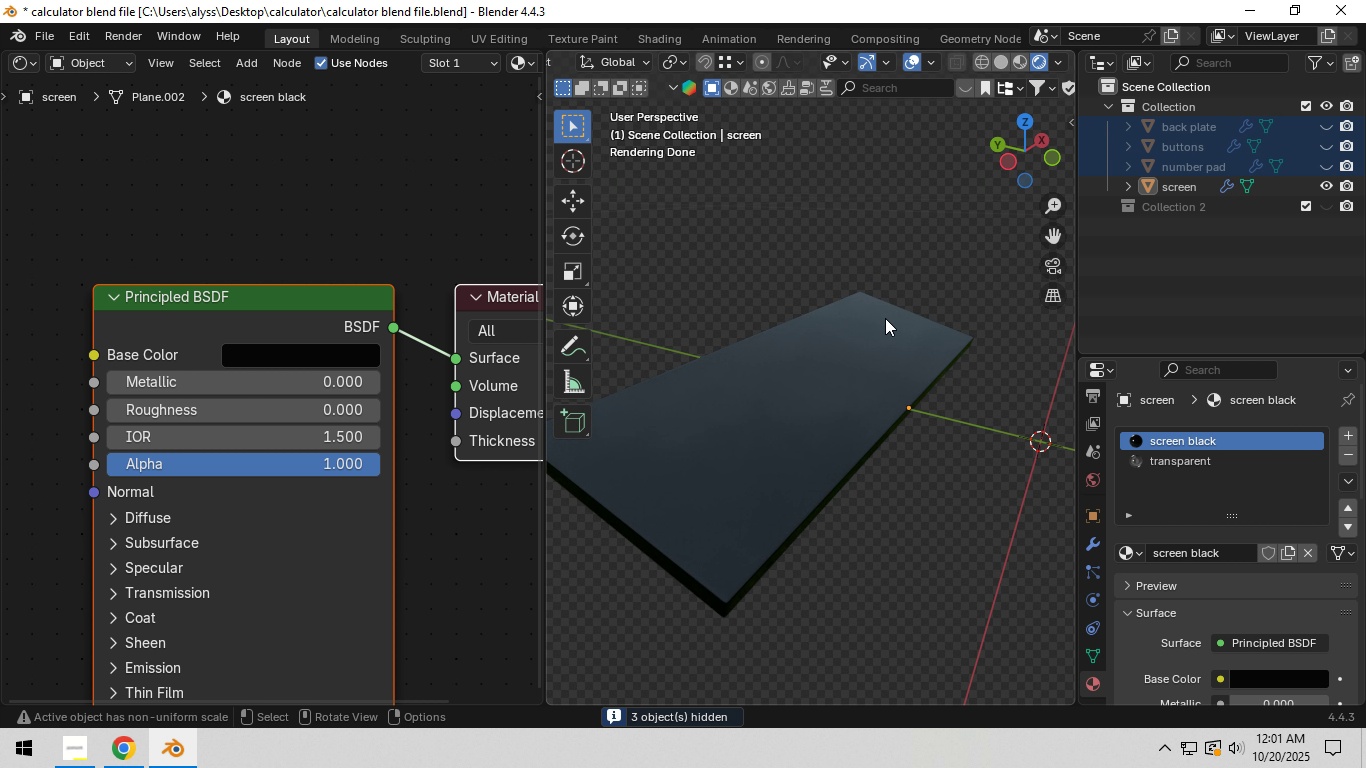 
left_click([1177, 467])
 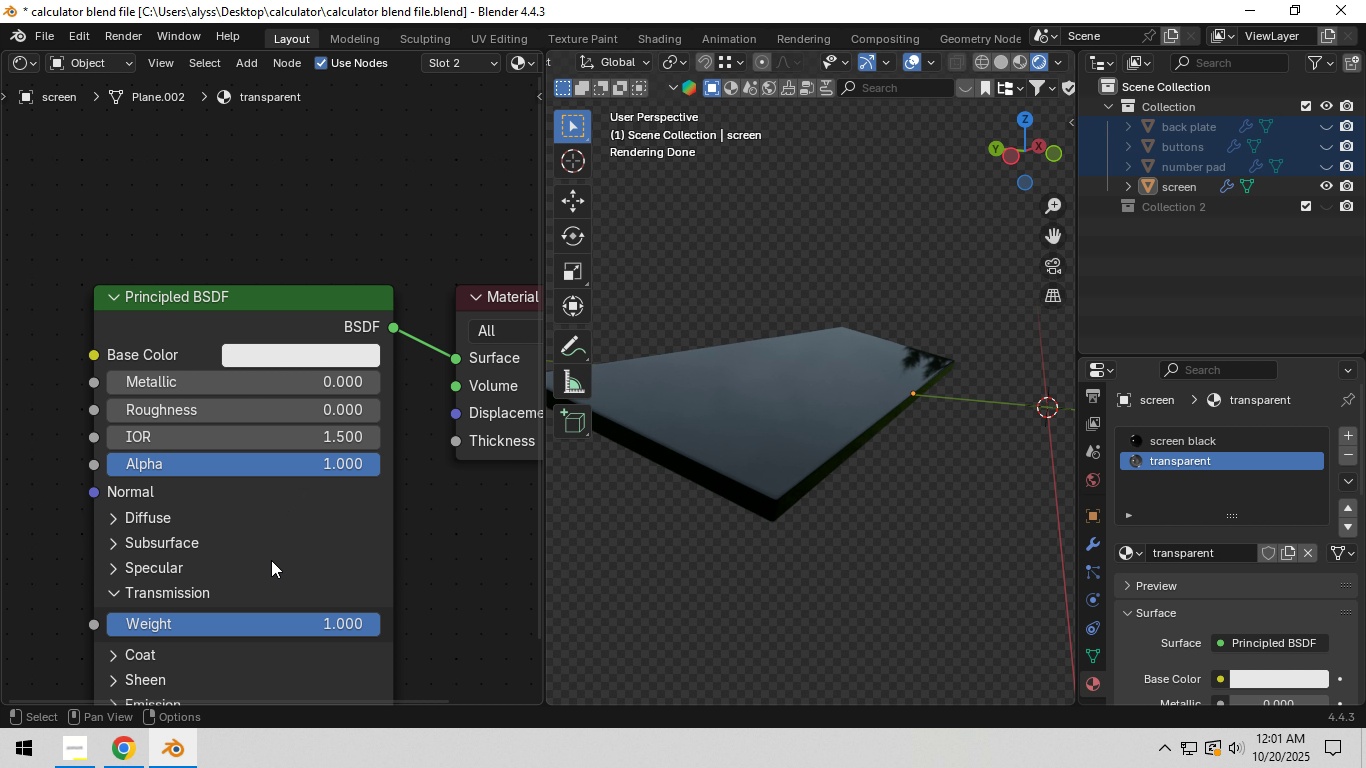 
scroll: coordinate [273, 561], scroll_direction: down, amount: 4.0
 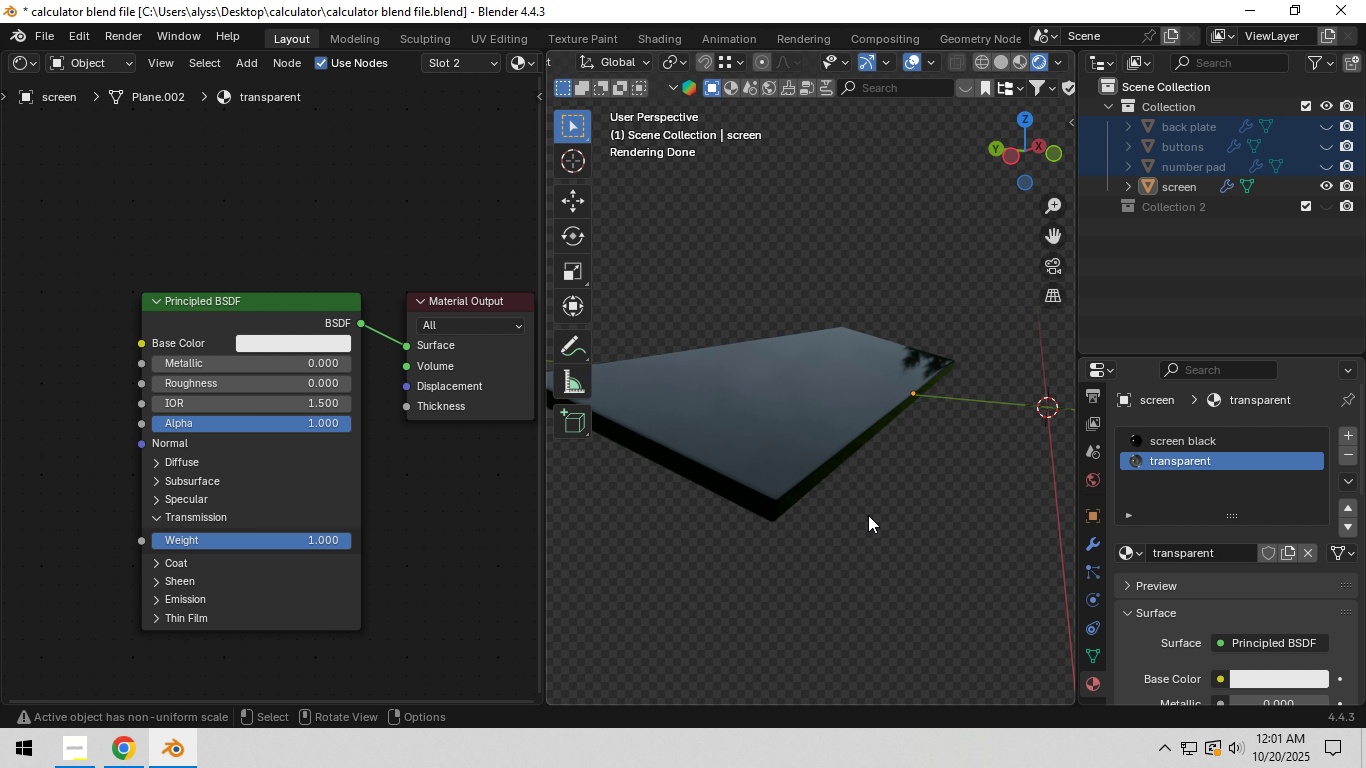 
wait(21.07)
 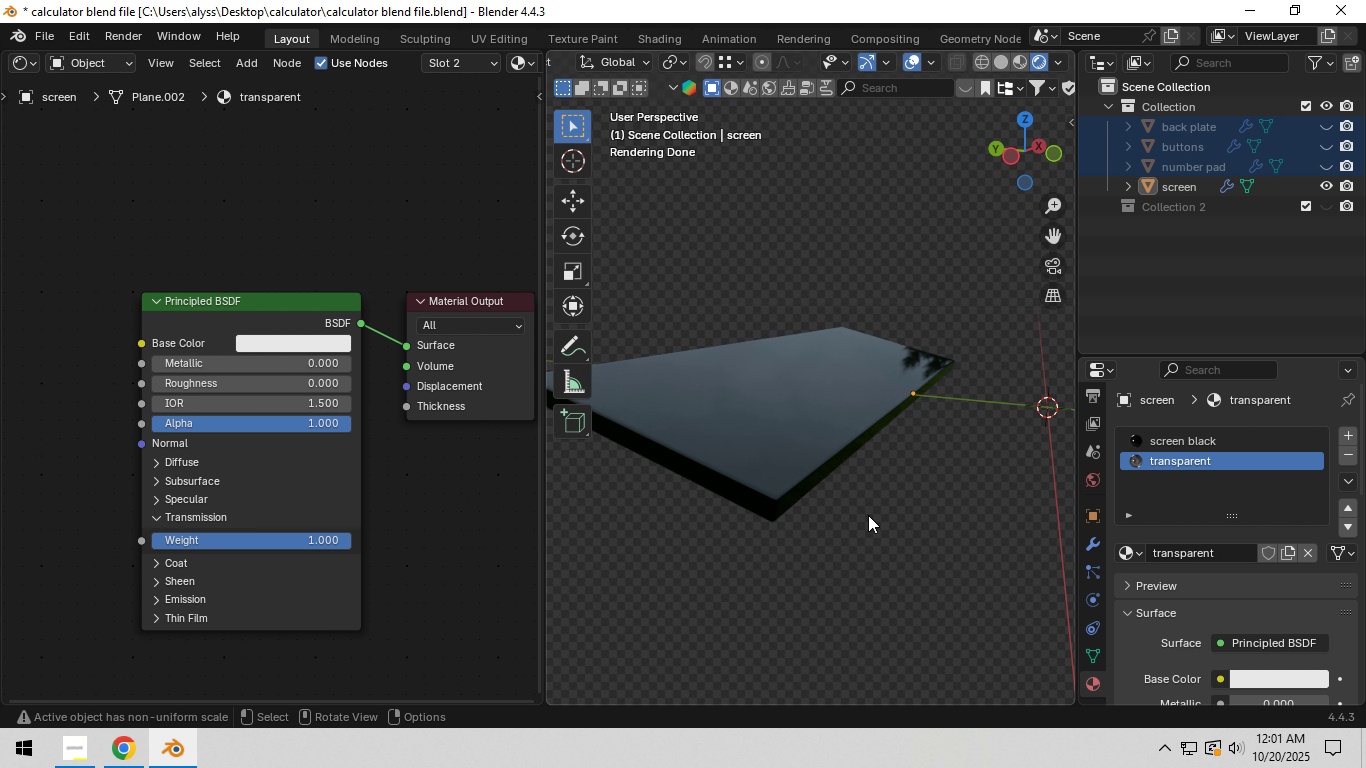 
hold_key(key=Z, duration=0.41)
 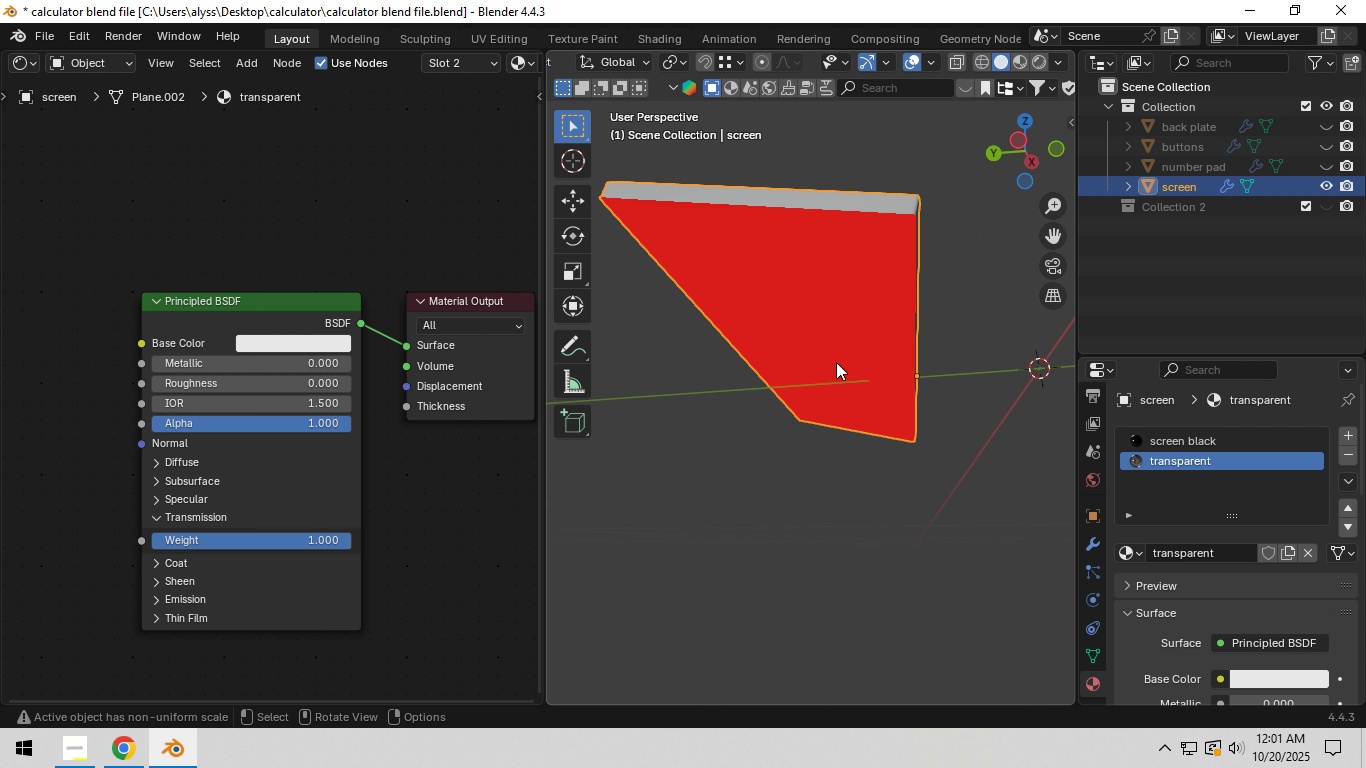 
key(Tab)
 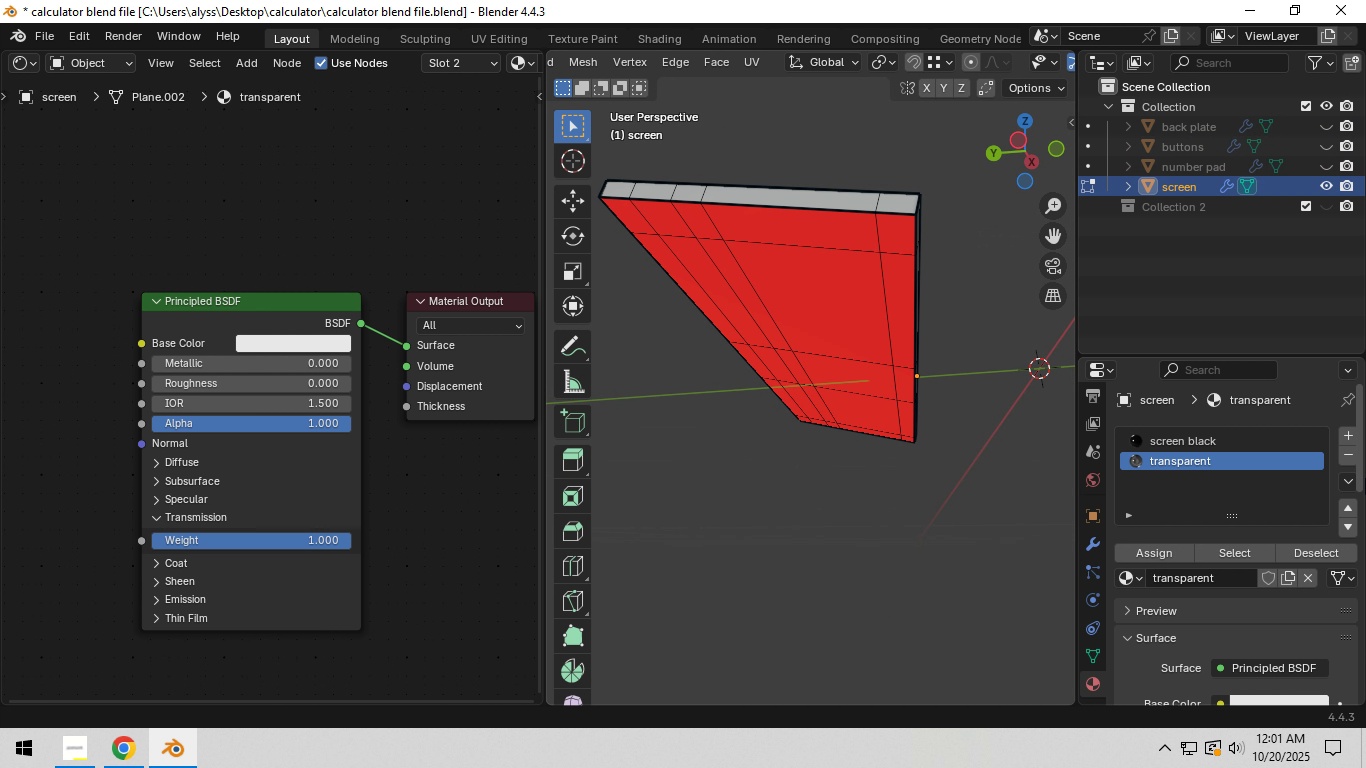 
mouse_move([1319, 440])
 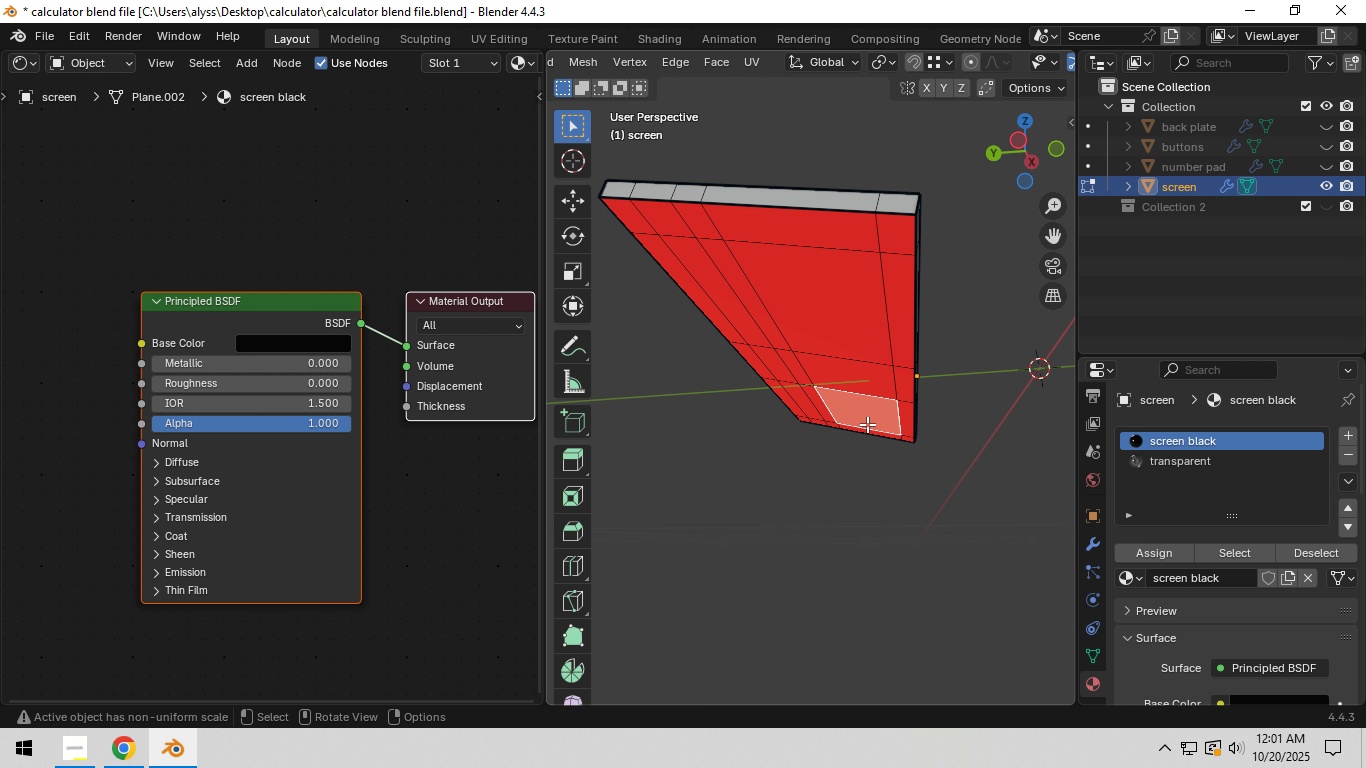 
left_click([867, 424])
 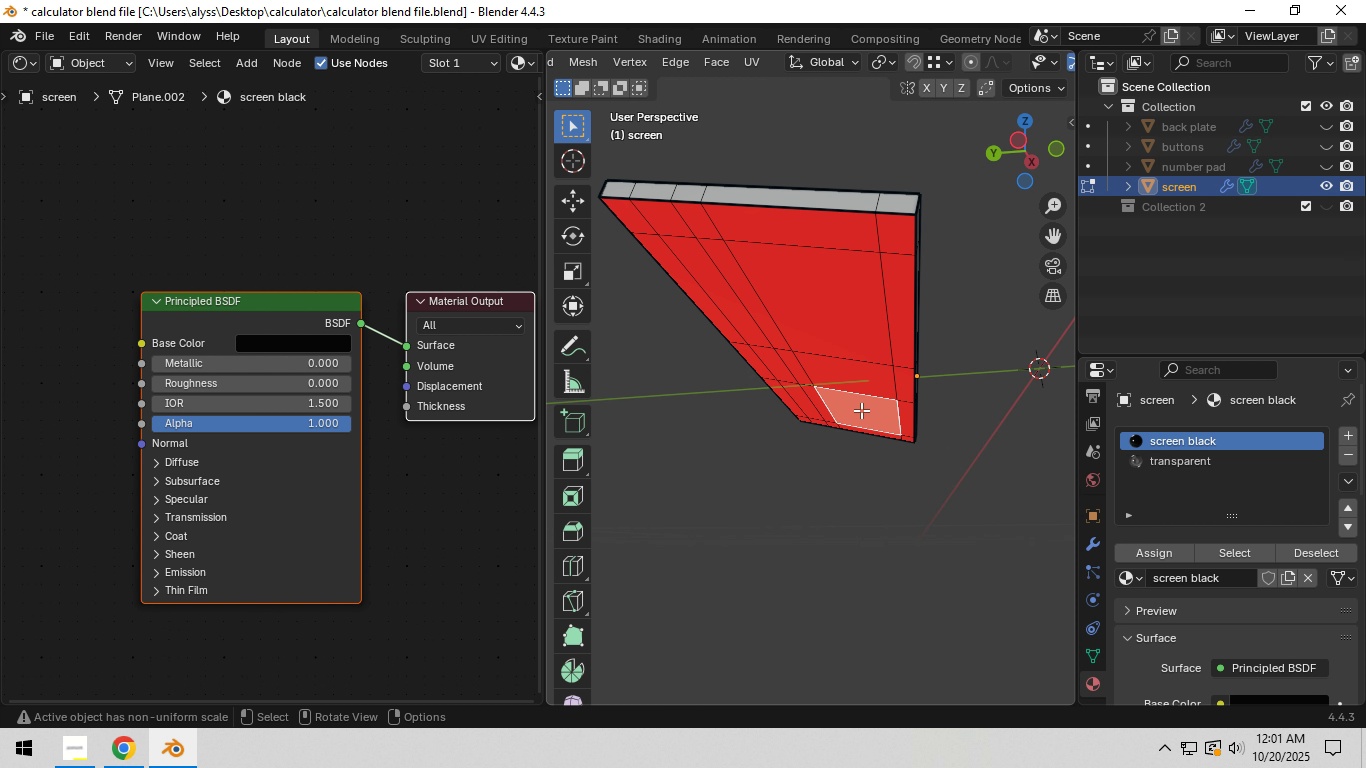 
hold_key(key=ShiftLeft, duration=0.67)
double_click([850, 333])
 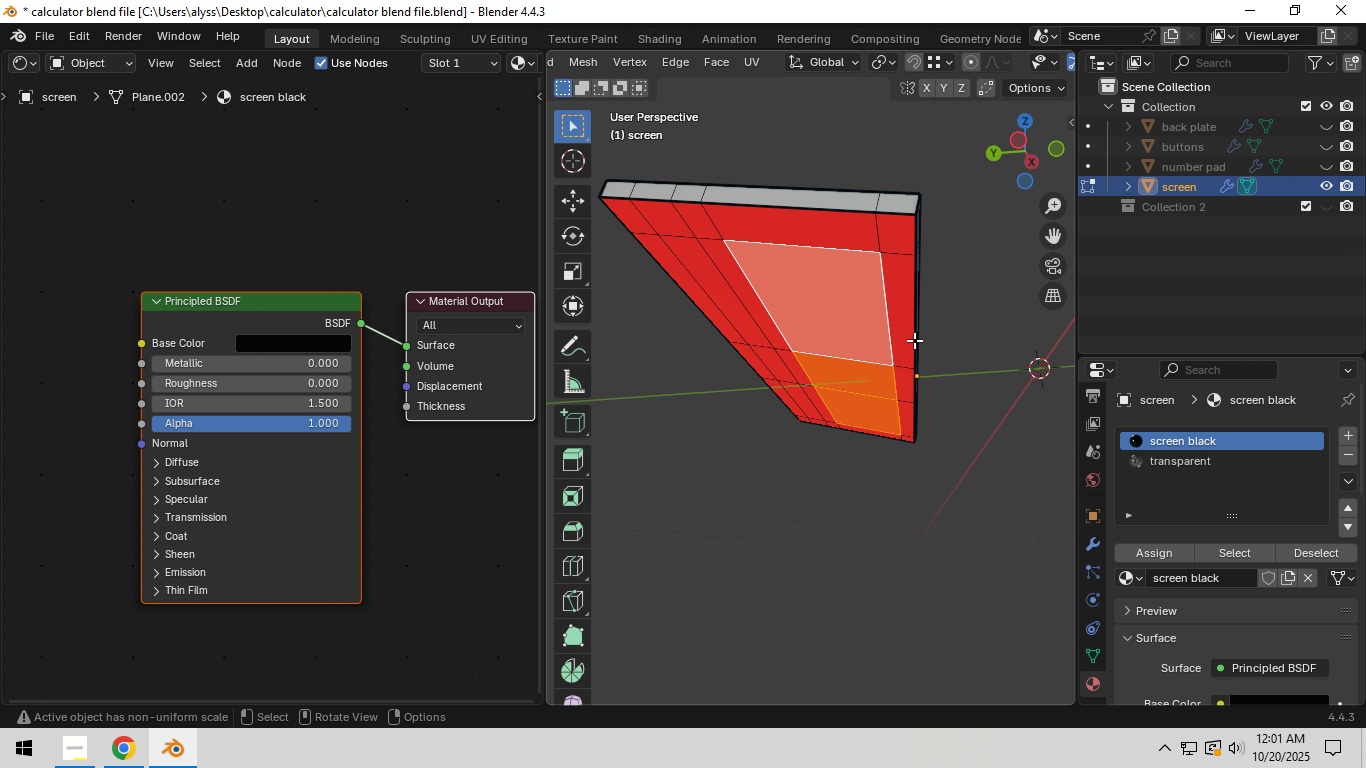 
hold_key(key=ShiftLeft, duration=16.54)
 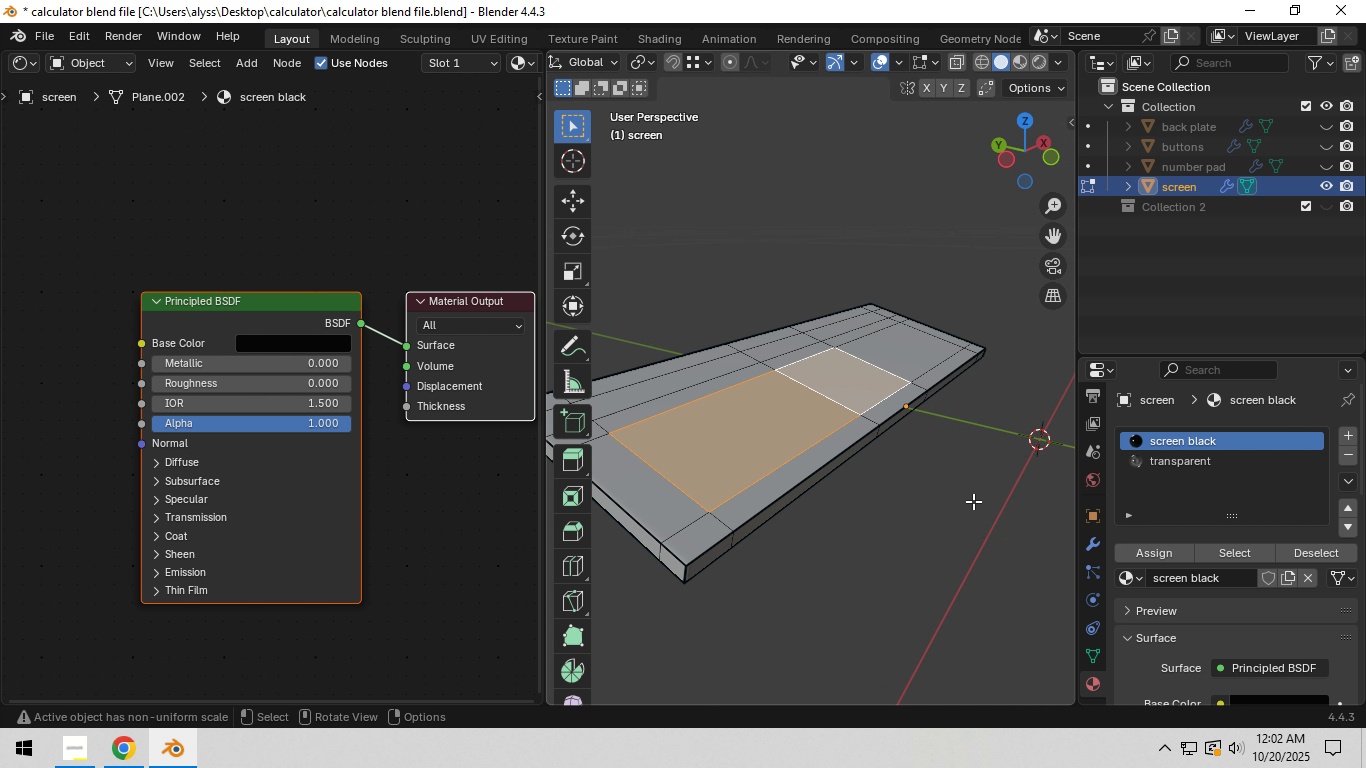 
key(H)
 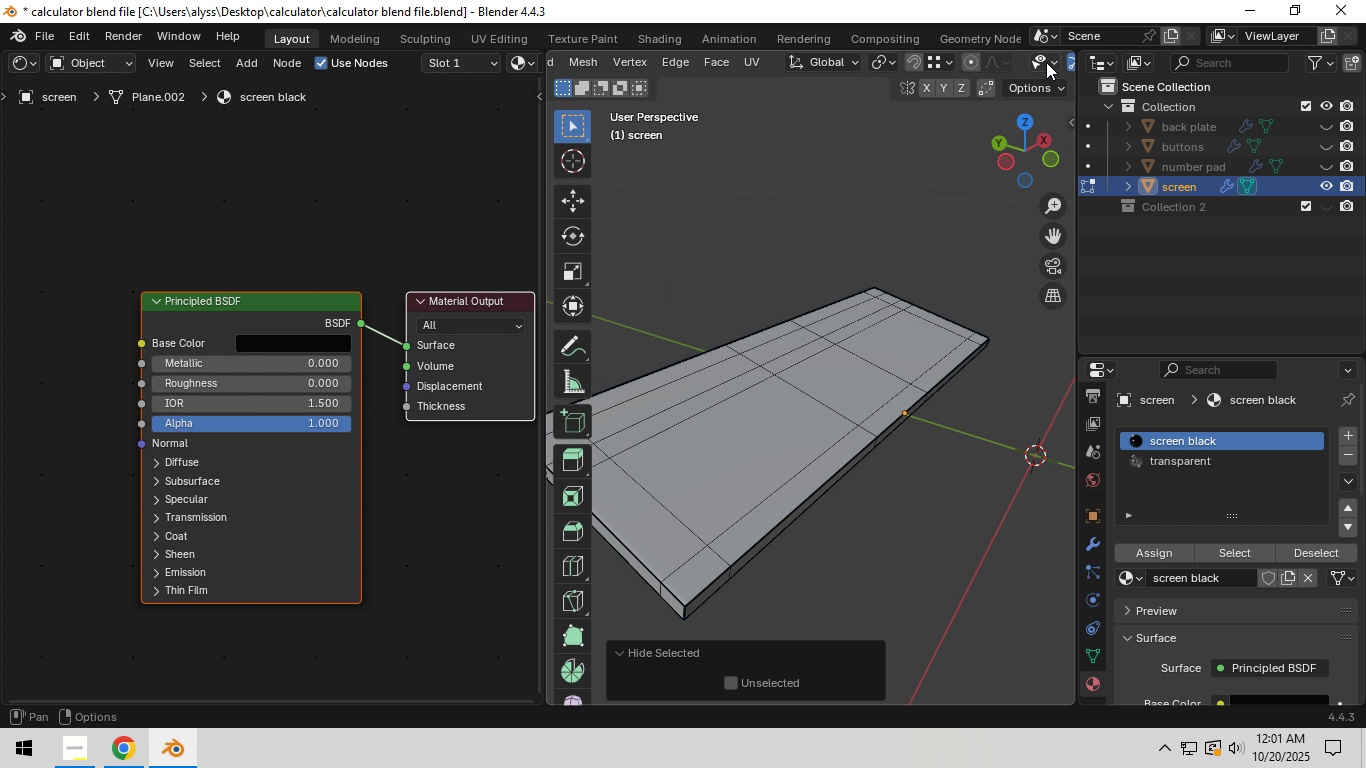 
scroll: coordinate [1054, 65], scroll_direction: down, amount: 8.0
 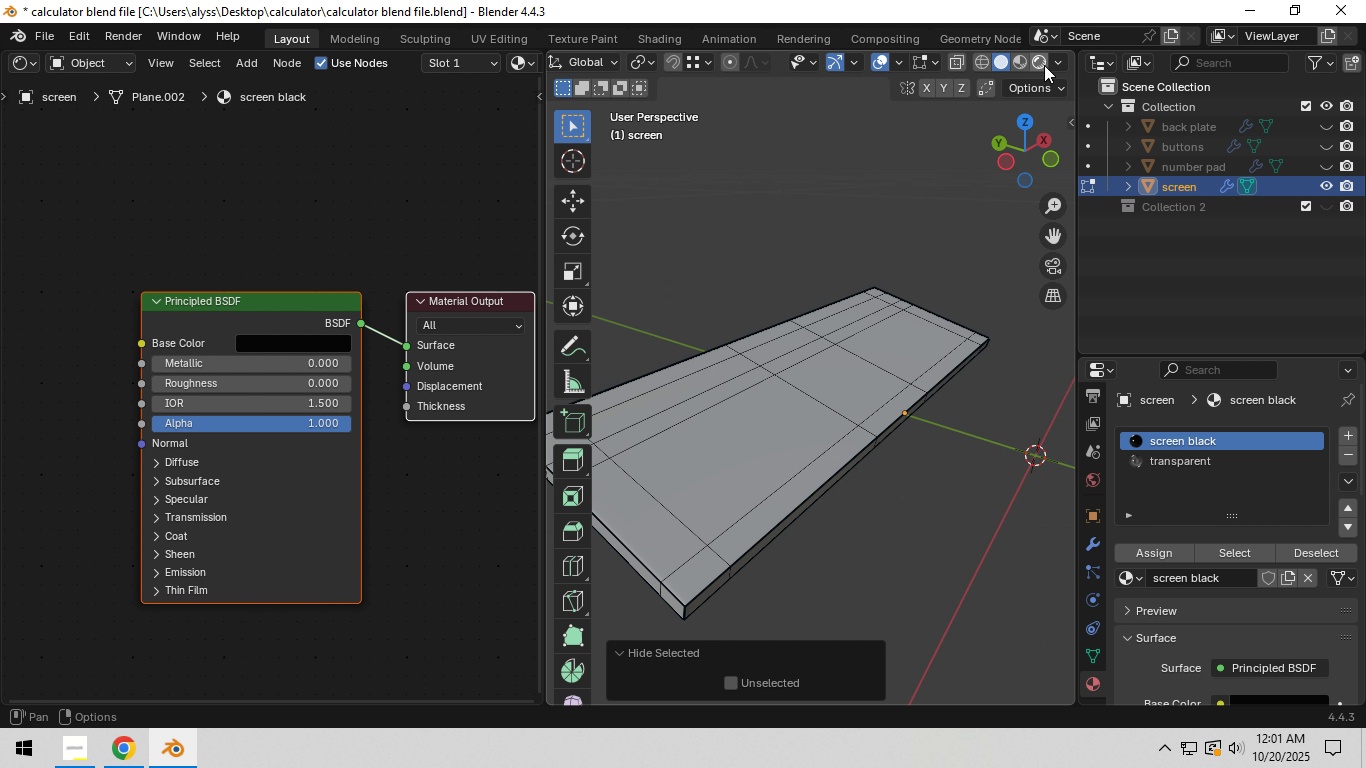 
left_click([1044, 65])
 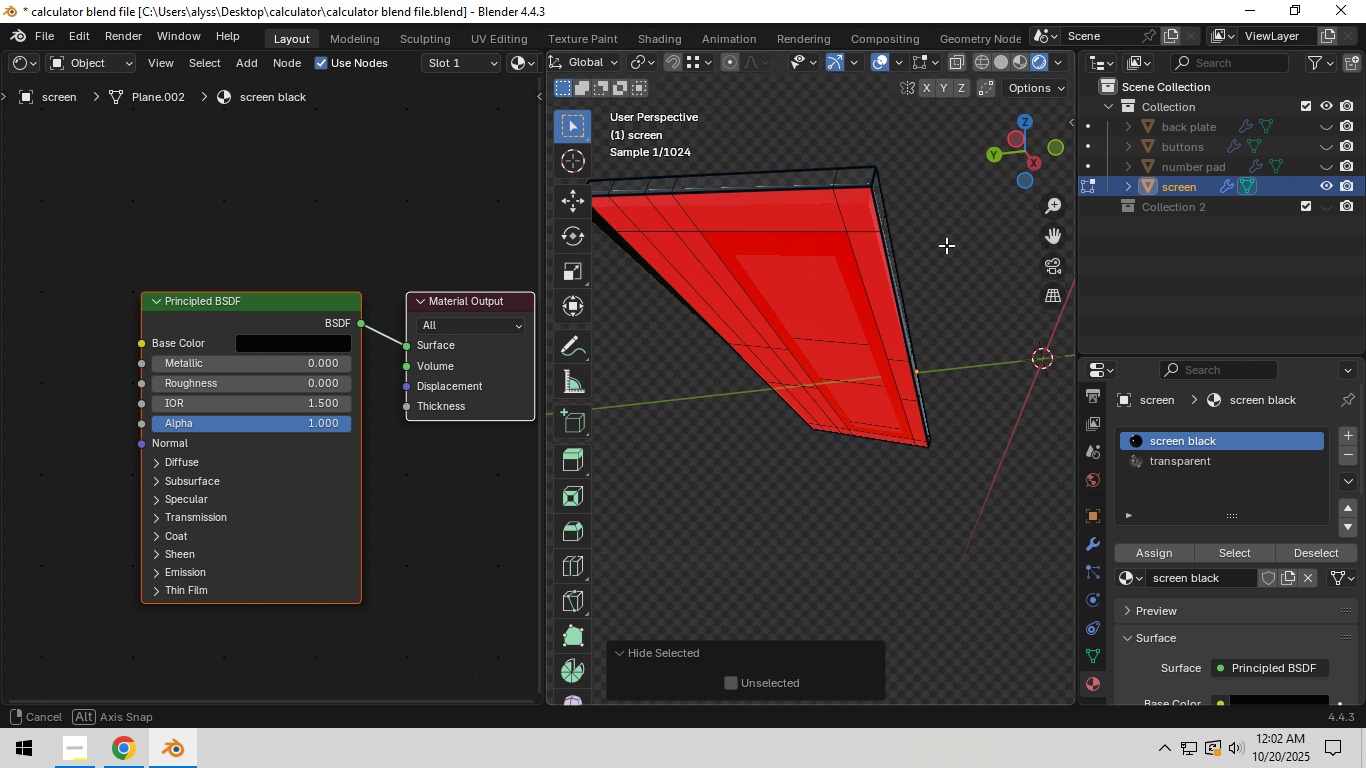 
key(Alt+H)
 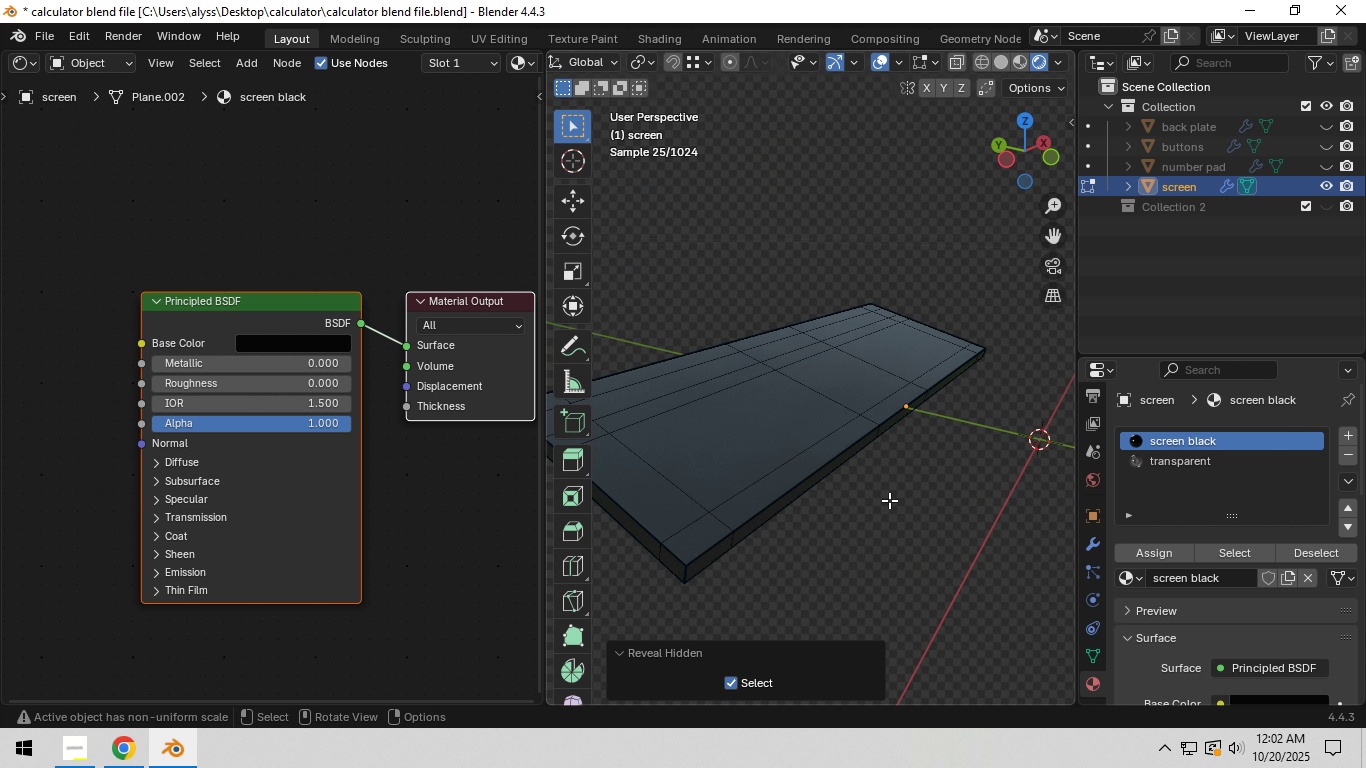 
hold_key(key=Z, duration=0.38)
 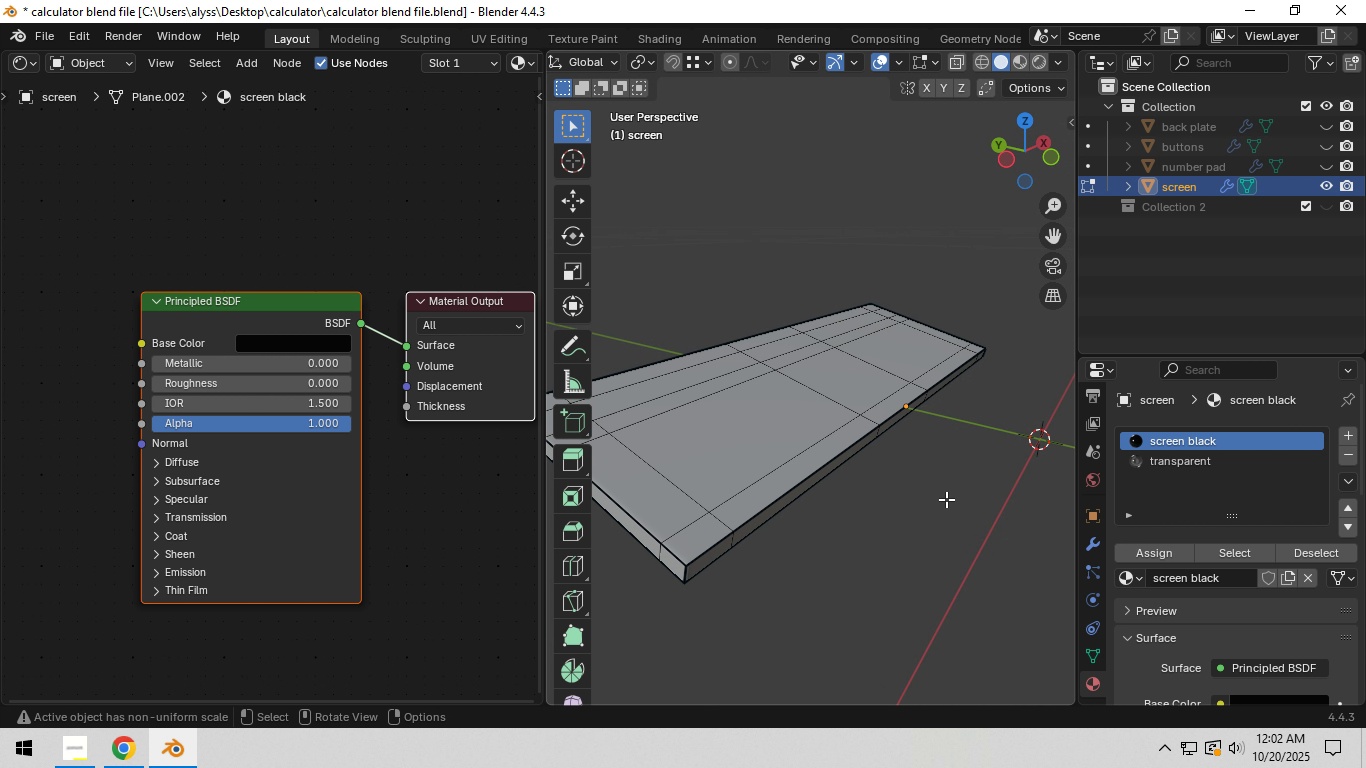 
left_click([946, 499])
 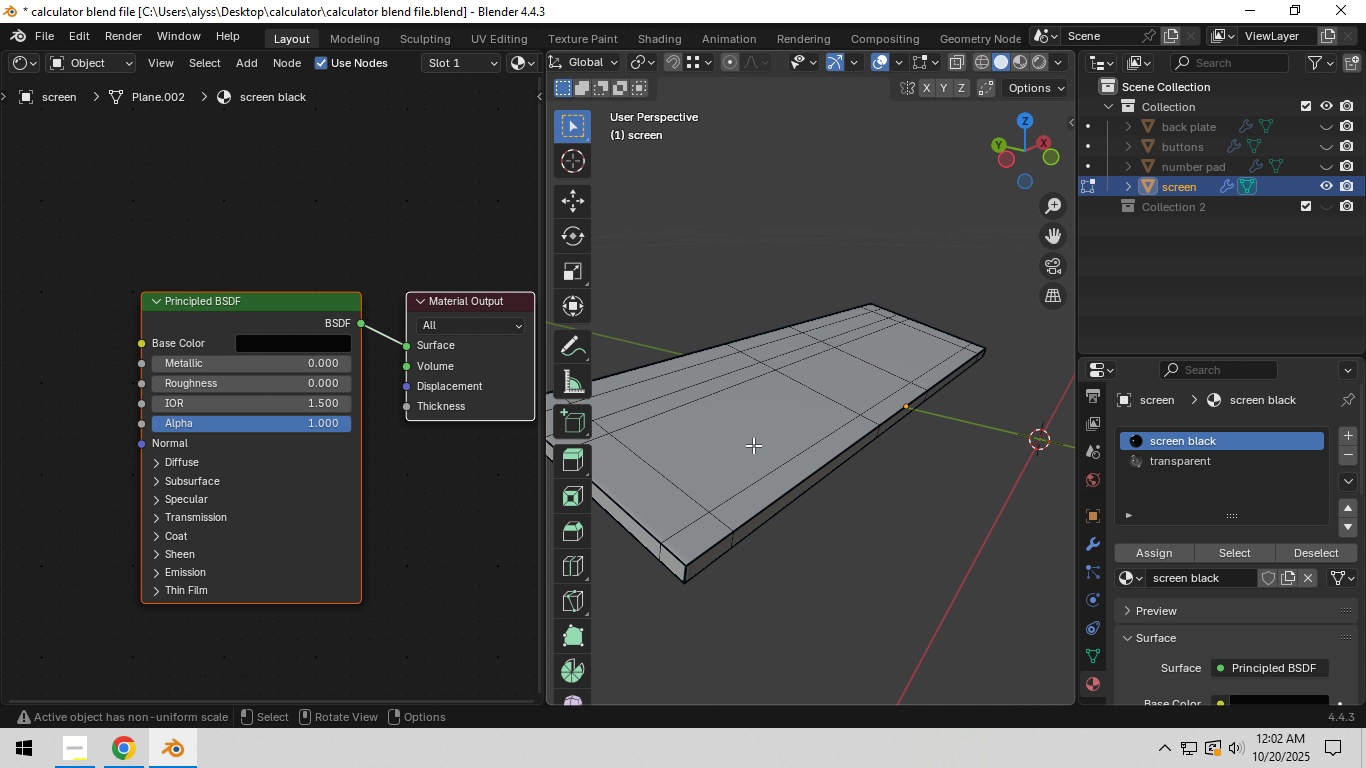 
left_click([753, 445])
 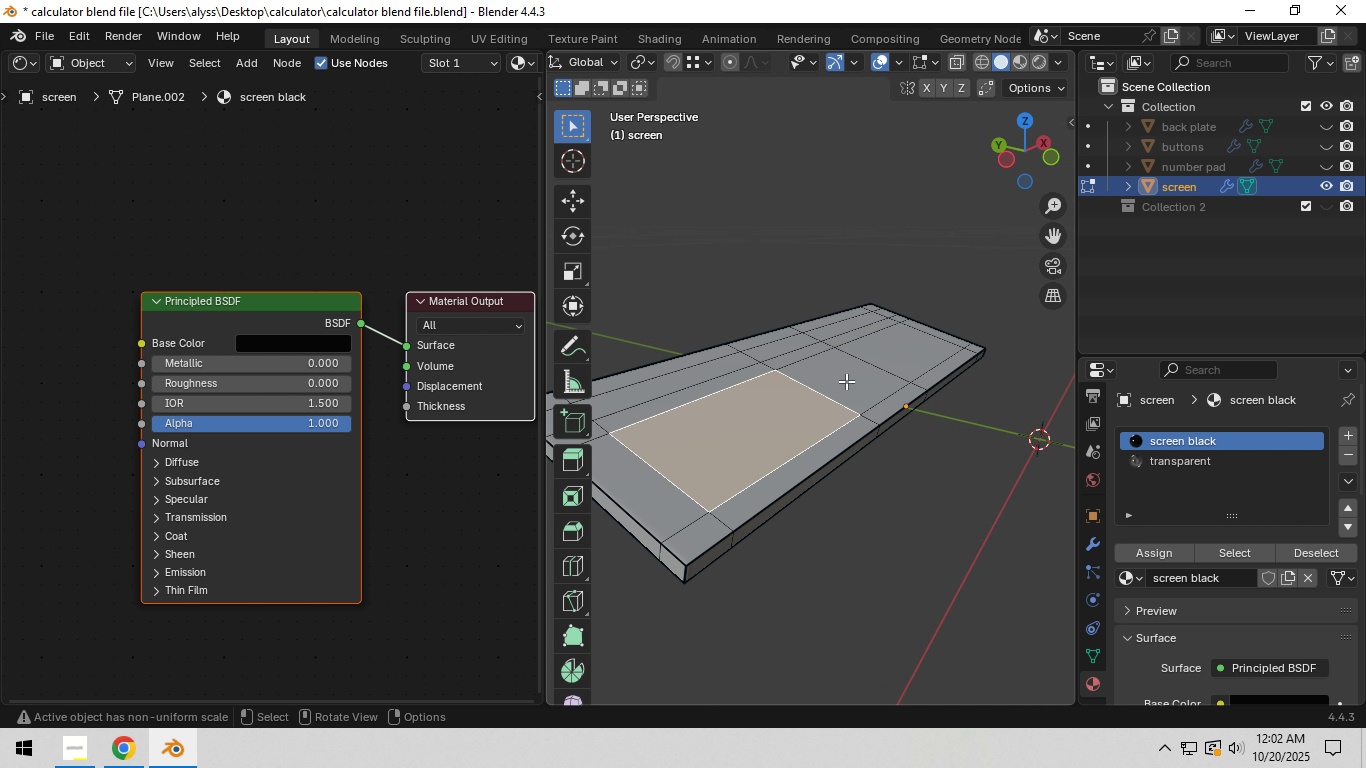 
hold_key(key=ShiftLeft, duration=0.34)
left_click([852, 377])
 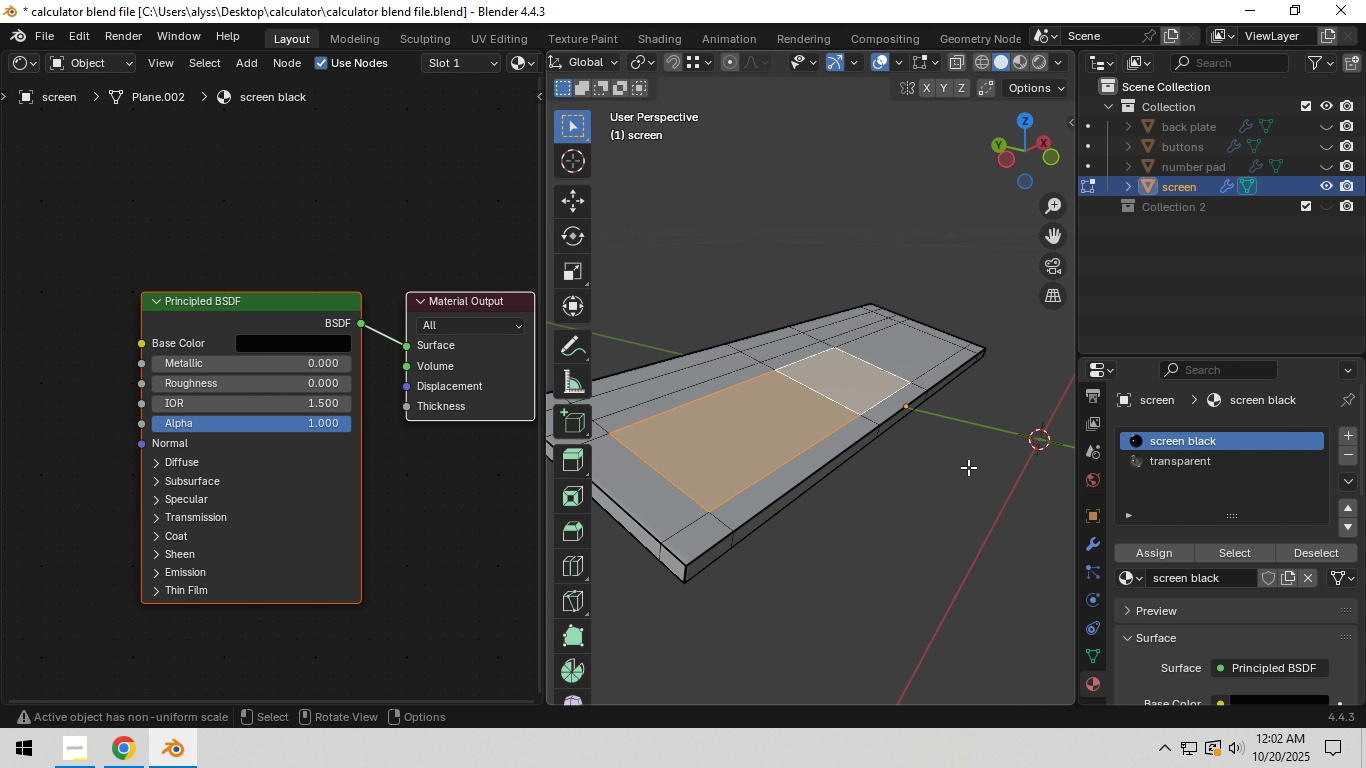 
left_click_drag(start_coordinate=[974, 502], to_coordinate=[982, 509])
 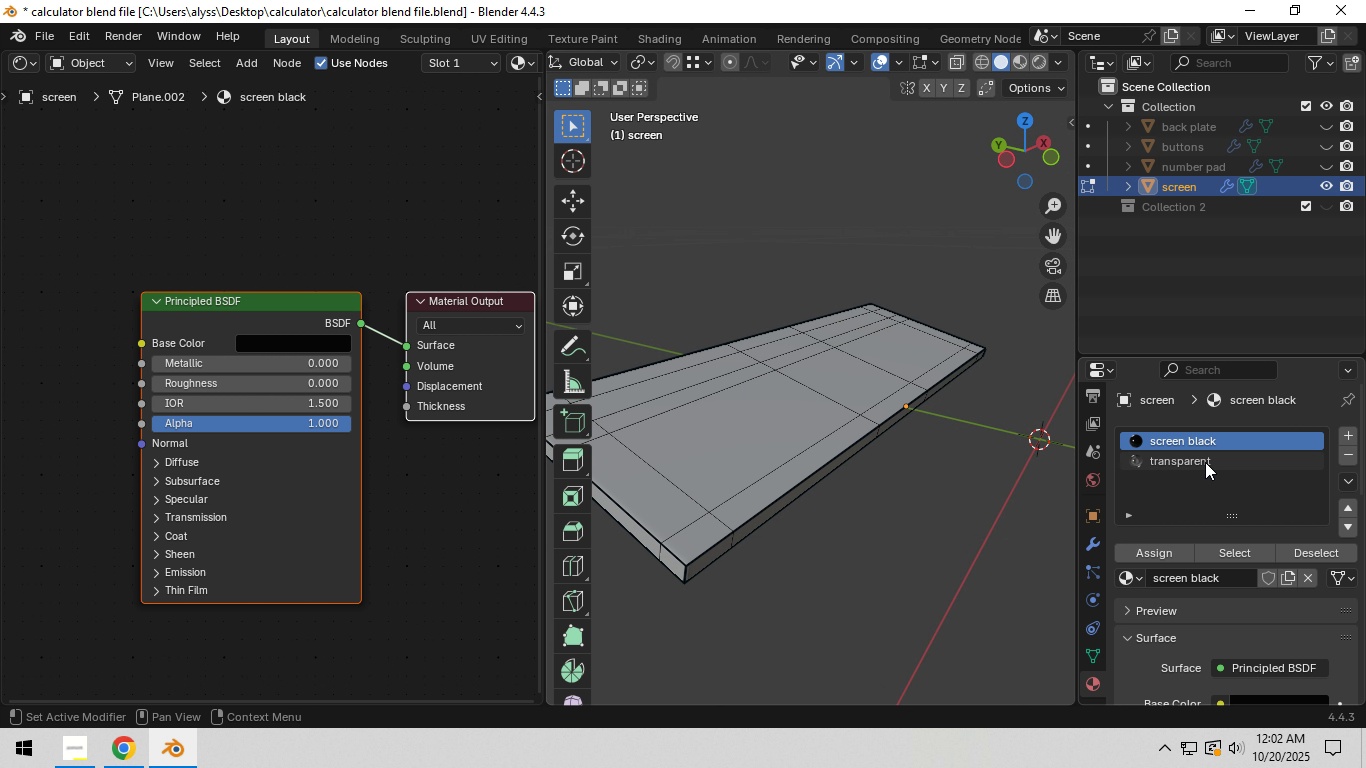 
left_click([1205, 462])
 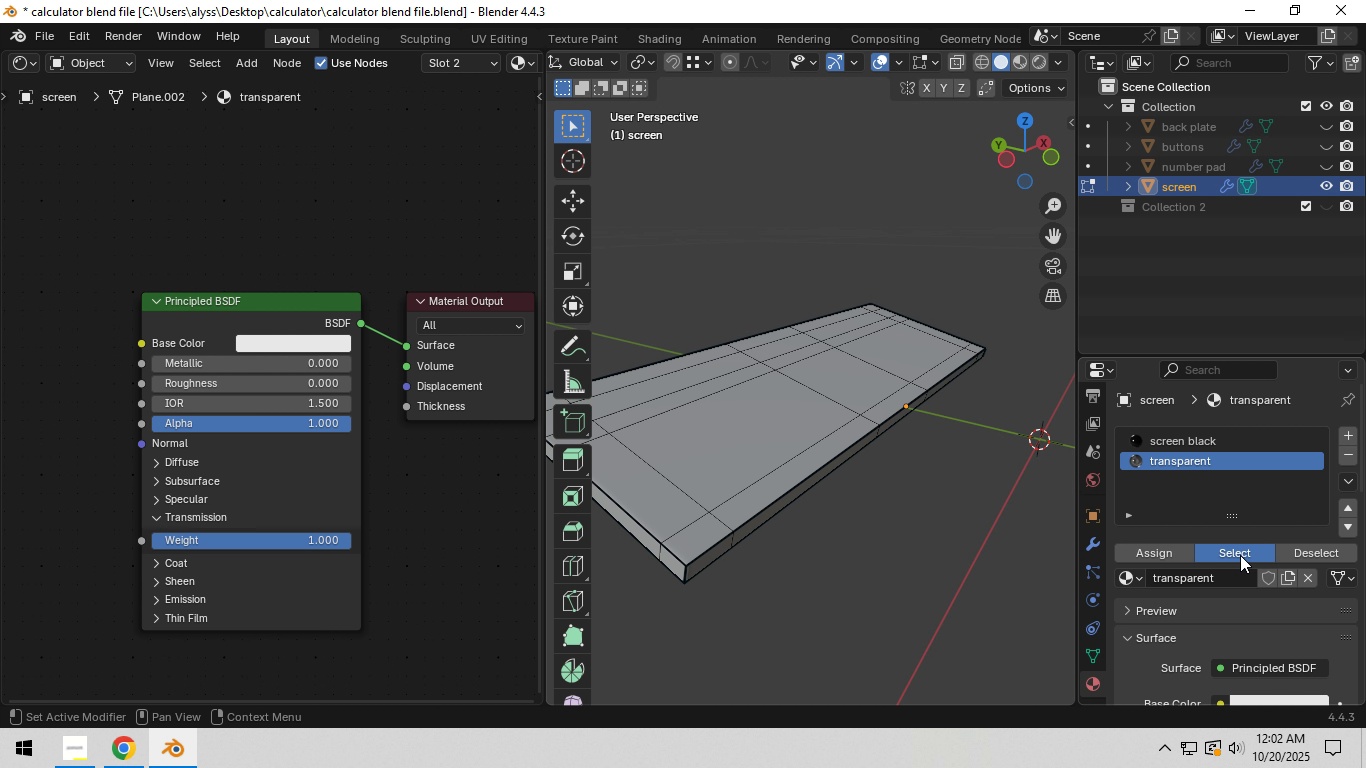 
left_click([1240, 555])
 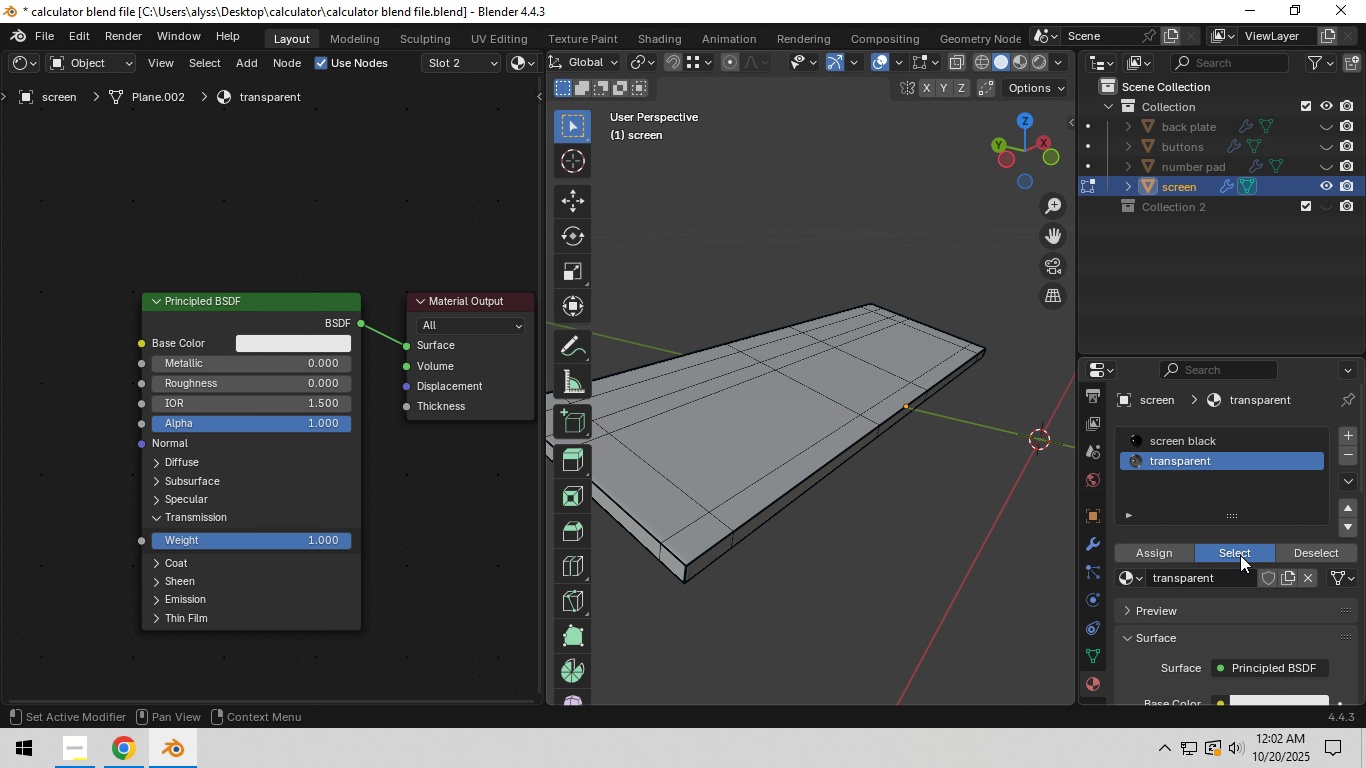 
left_click([1240, 555])
 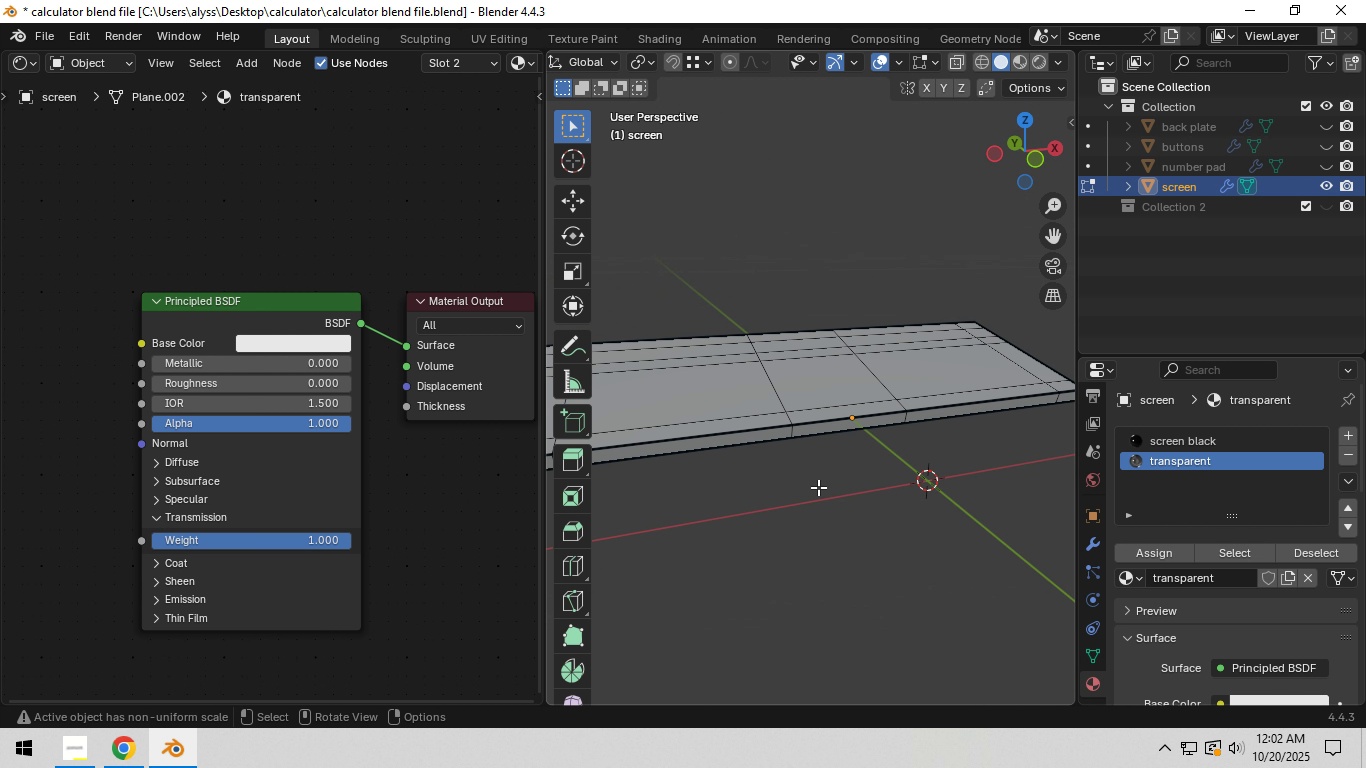 
left_click([727, 407])
 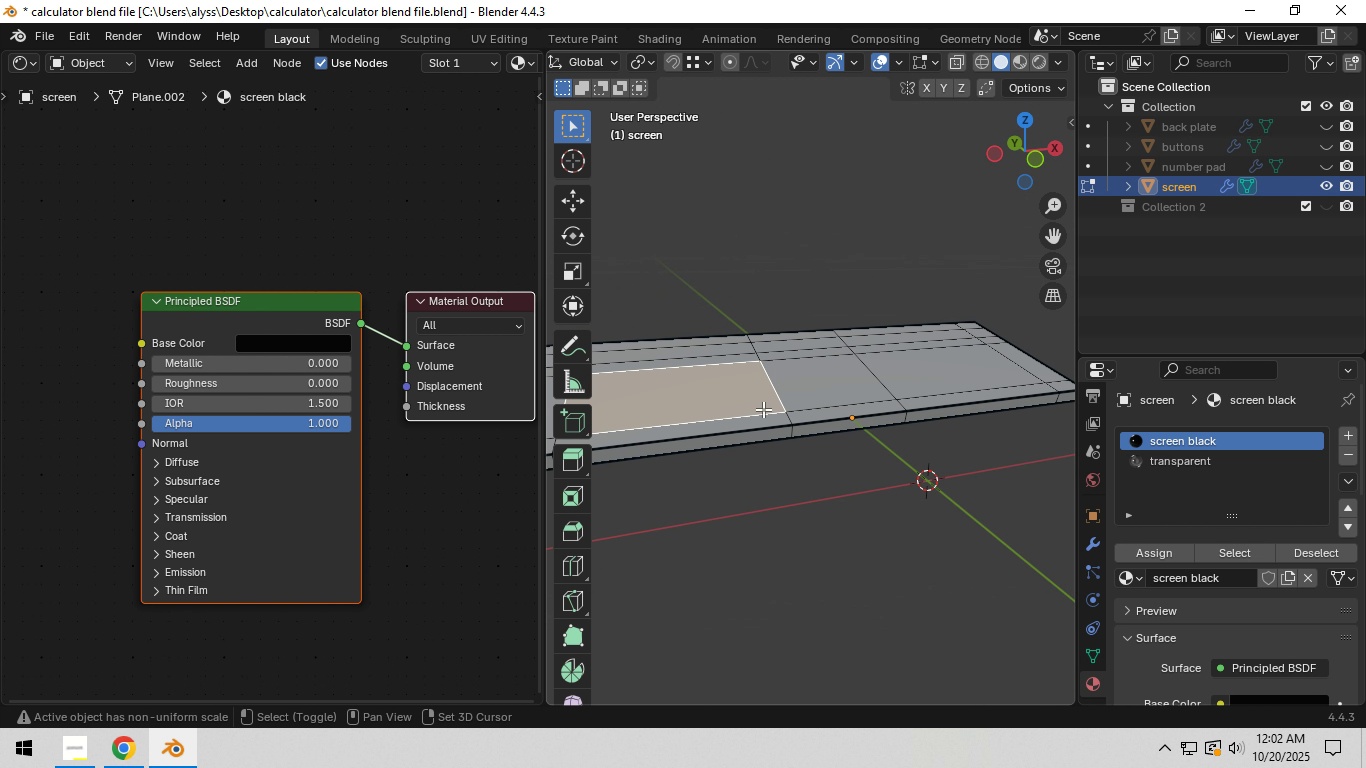 
hold_key(key=ShiftLeft, duration=0.46)
 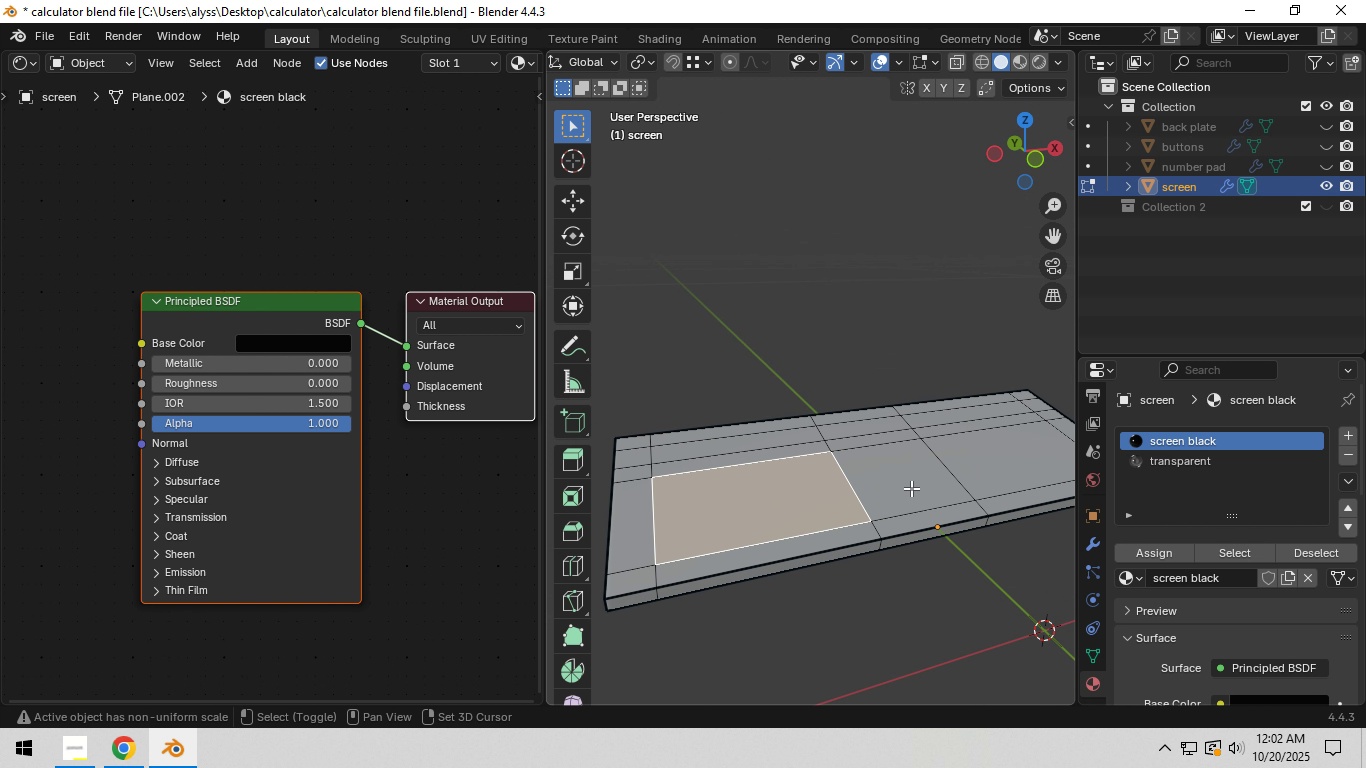 
hold_key(key=ShiftLeft, duration=1.06)
left_click([911, 488])
 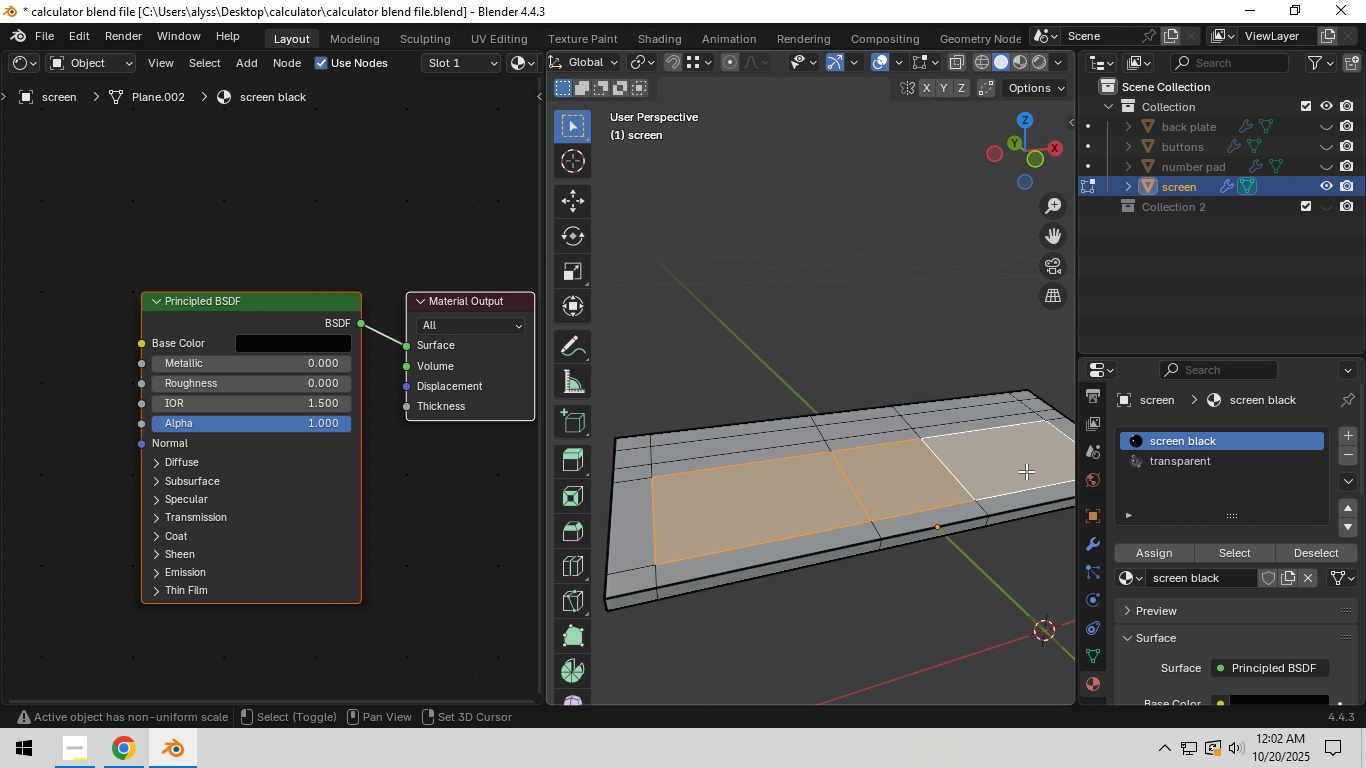 
left_click([1026, 471])
 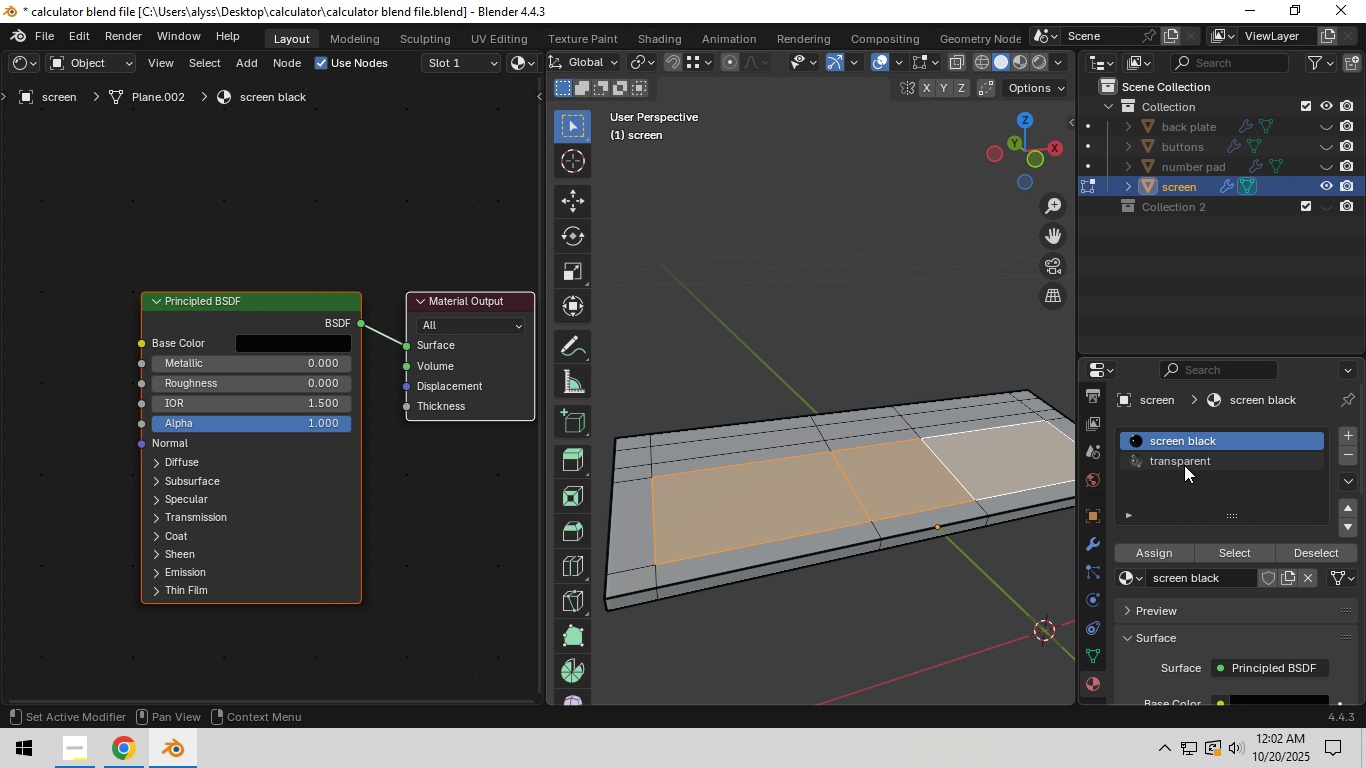 
left_click([1185, 465])
 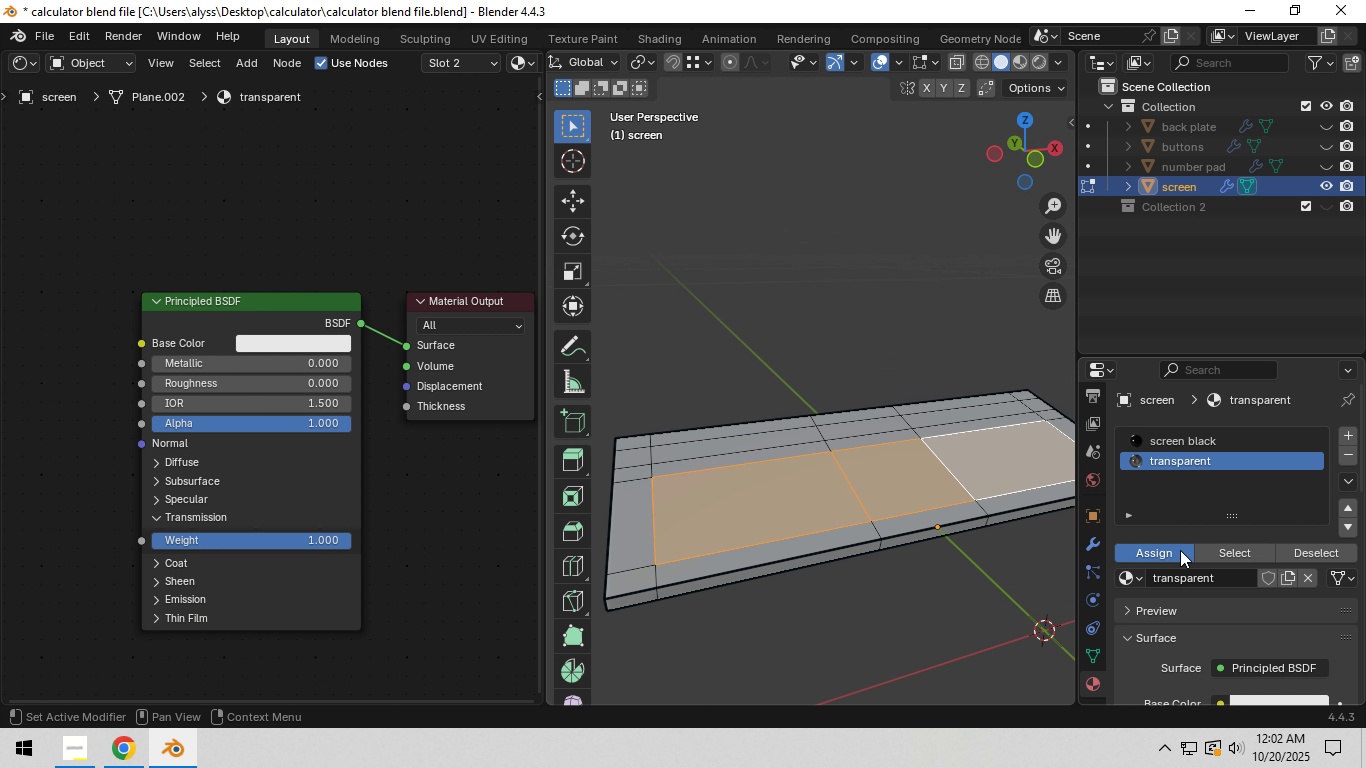 
left_click([1180, 550])
 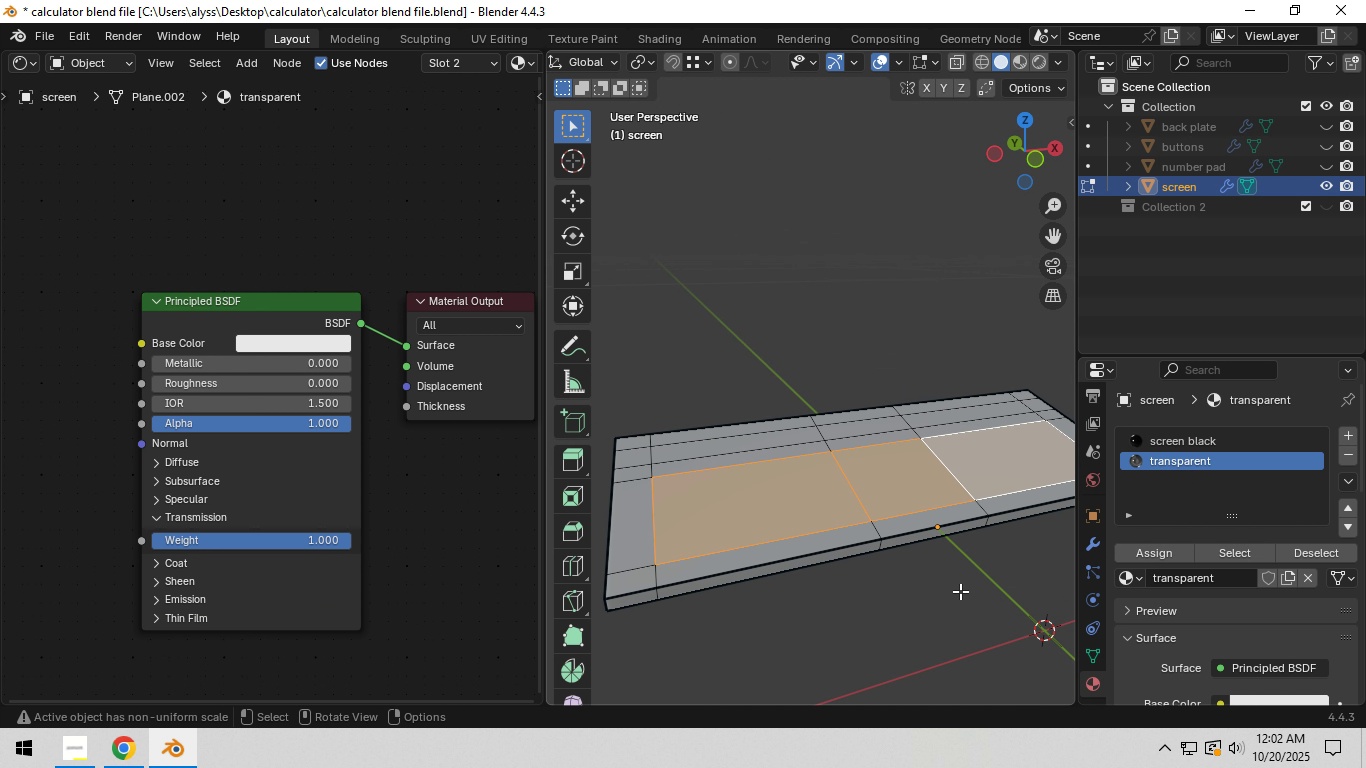 
left_click([909, 593])
 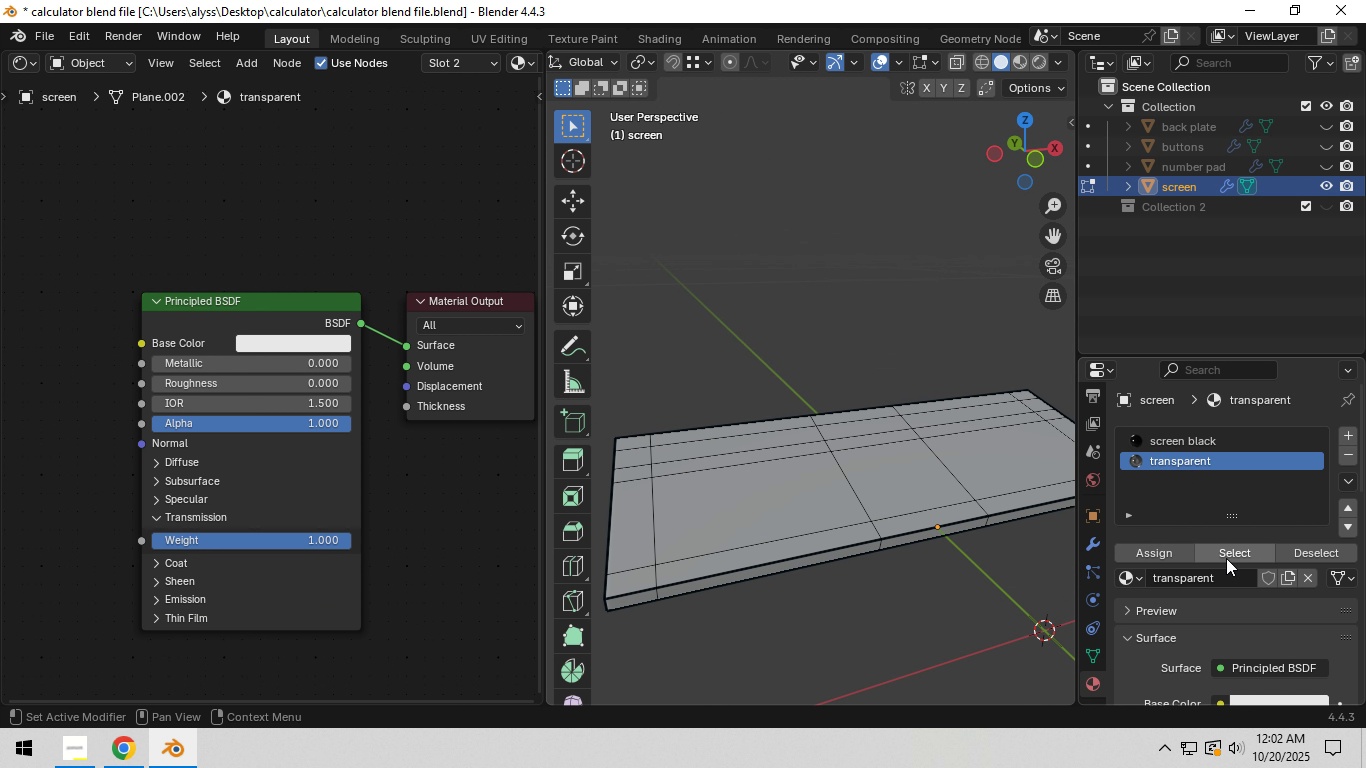 
left_click([1226, 558])
 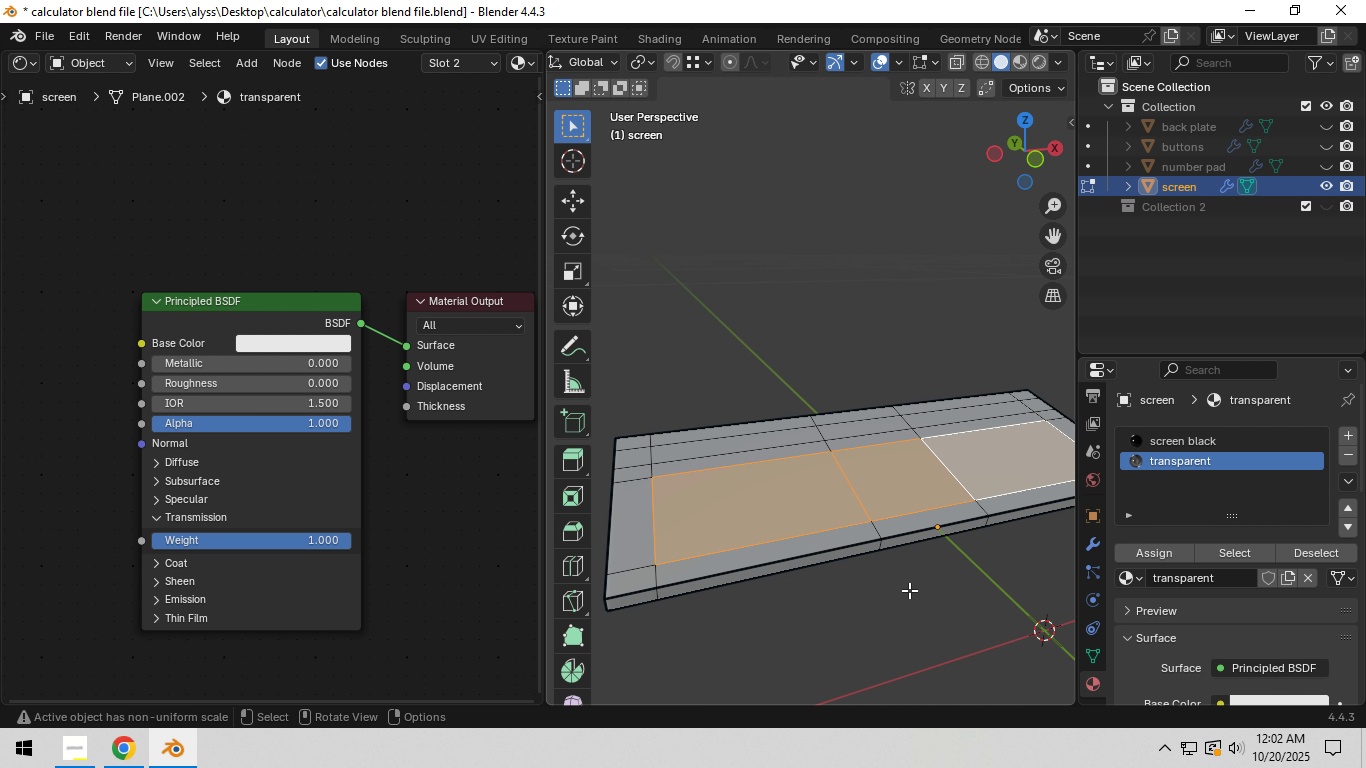 
left_click([905, 590])
 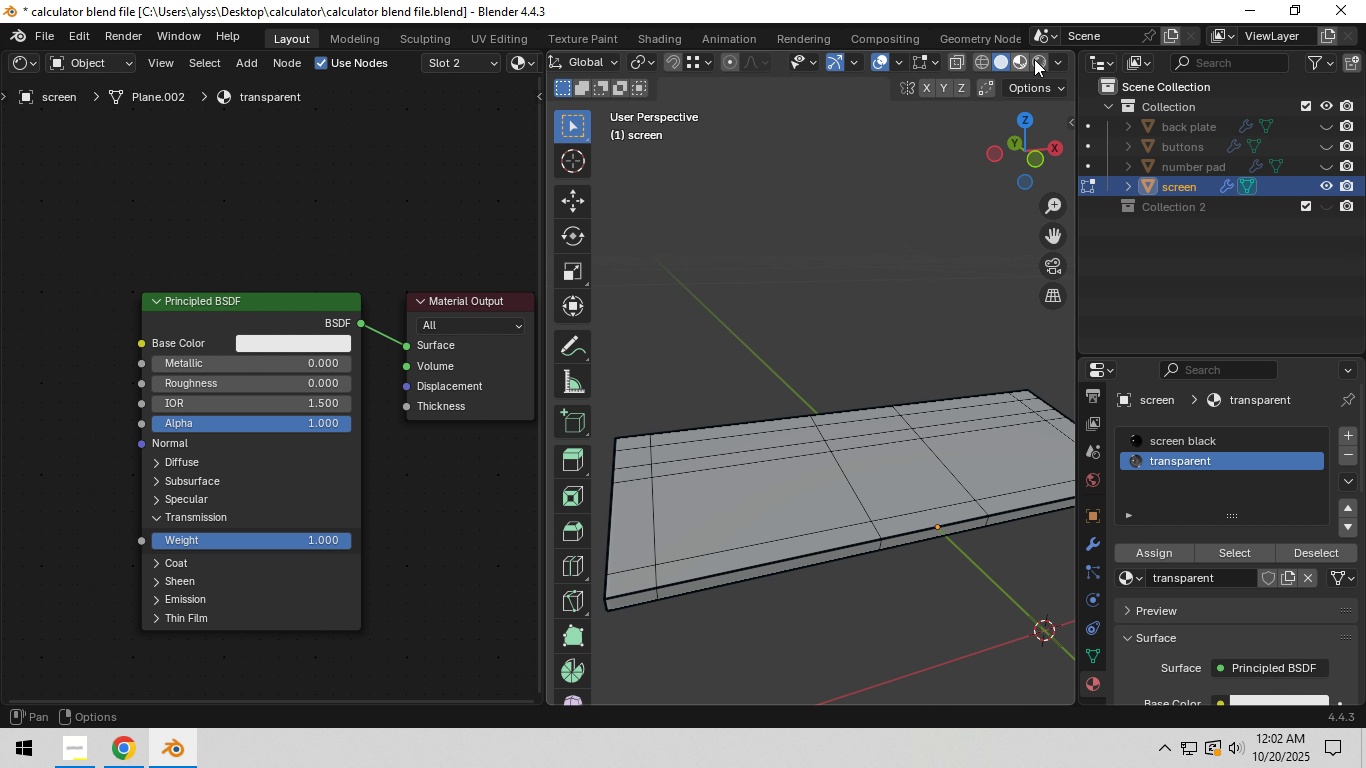 
left_click([1036, 60])
 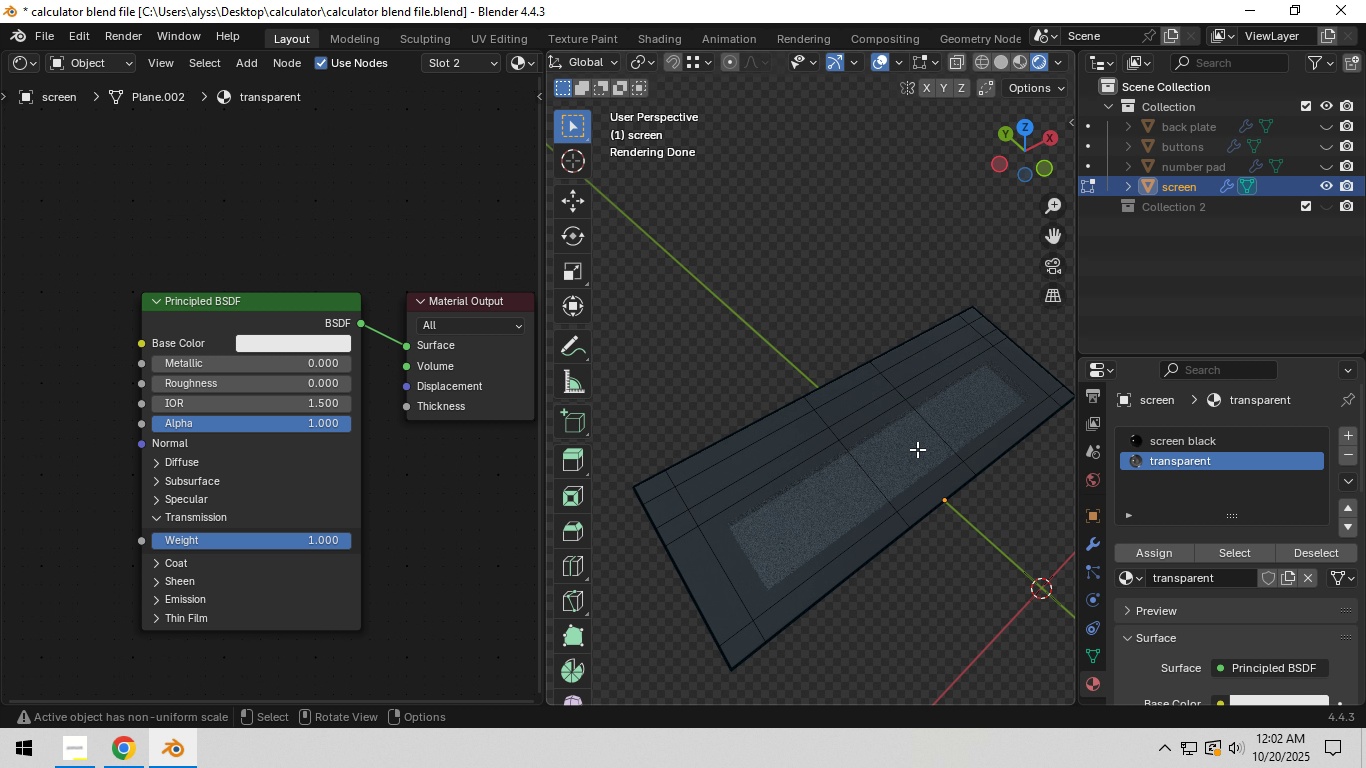 
wait(13.38)
 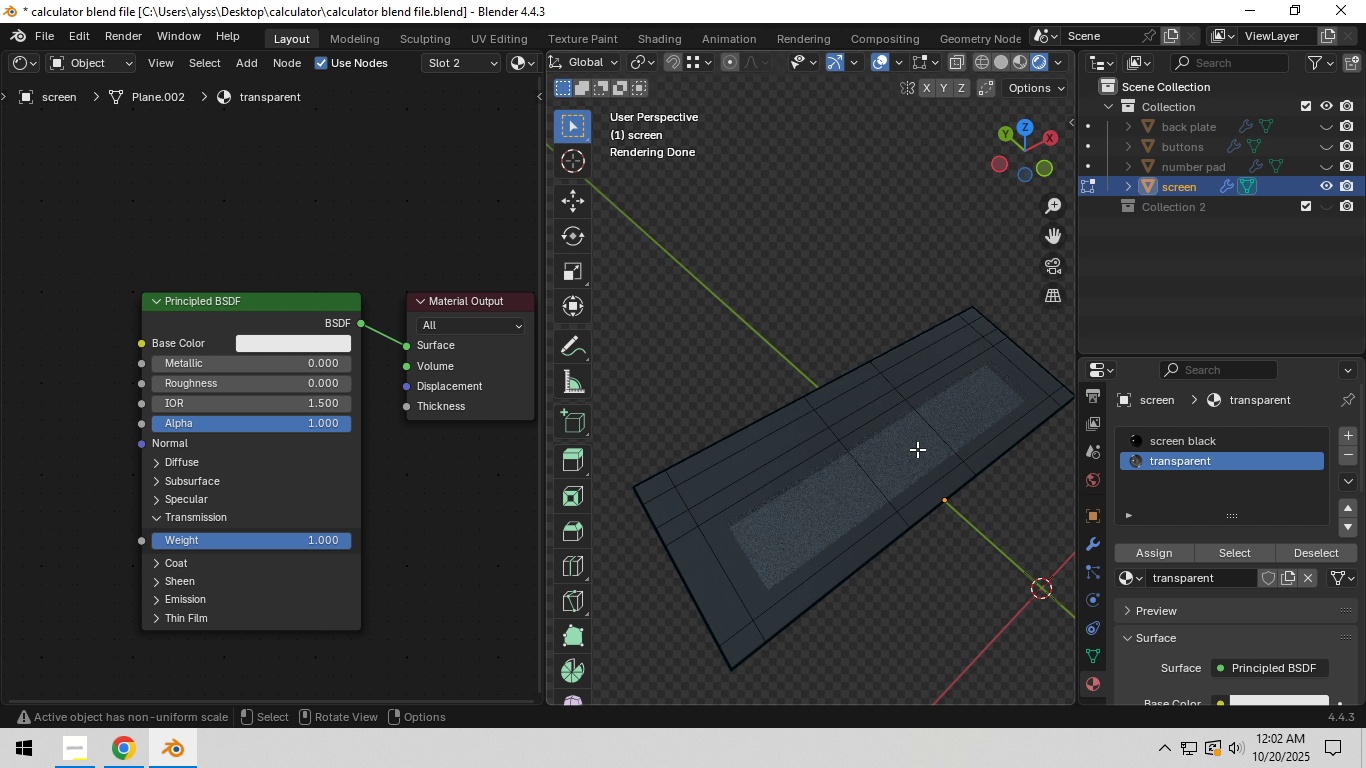 
hold_key(key=Z, duration=0.42)
 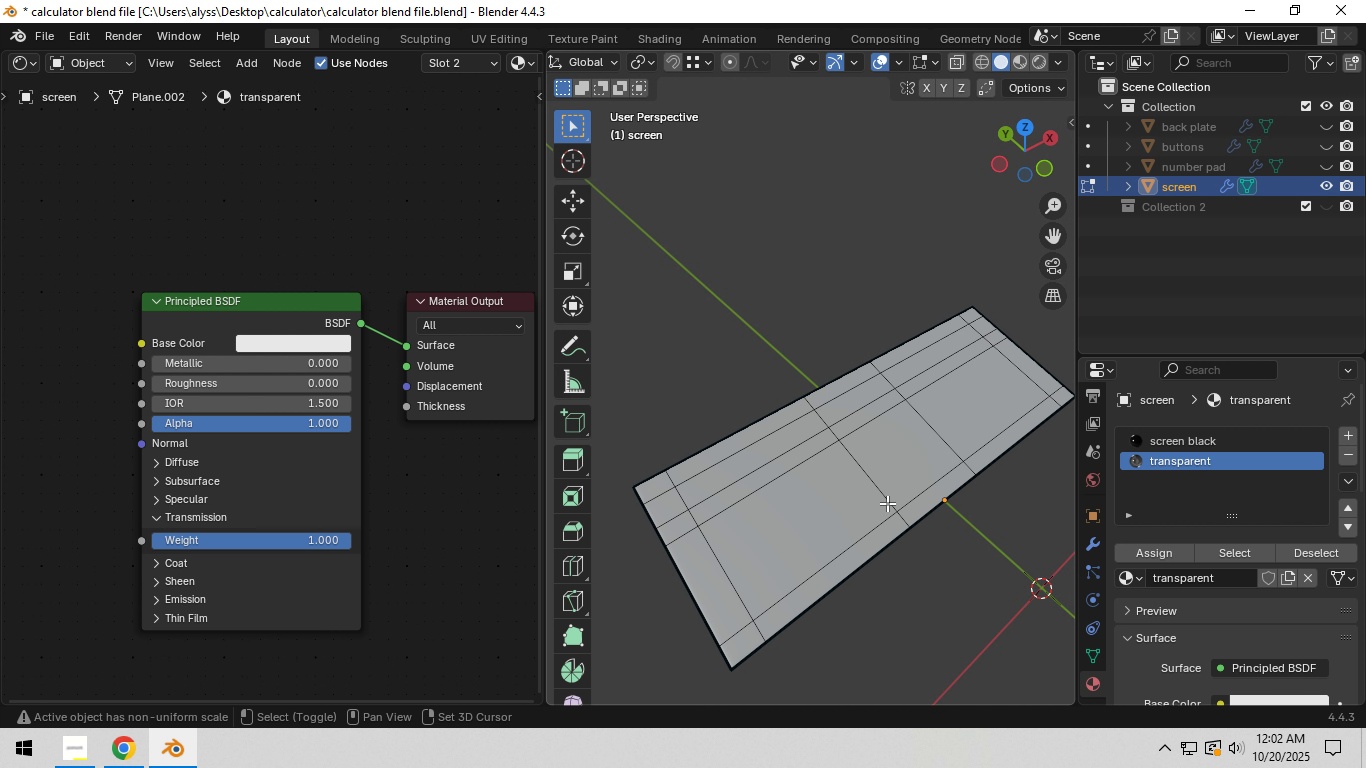 
hold_key(key=ShiftLeft, duration=1.05)
 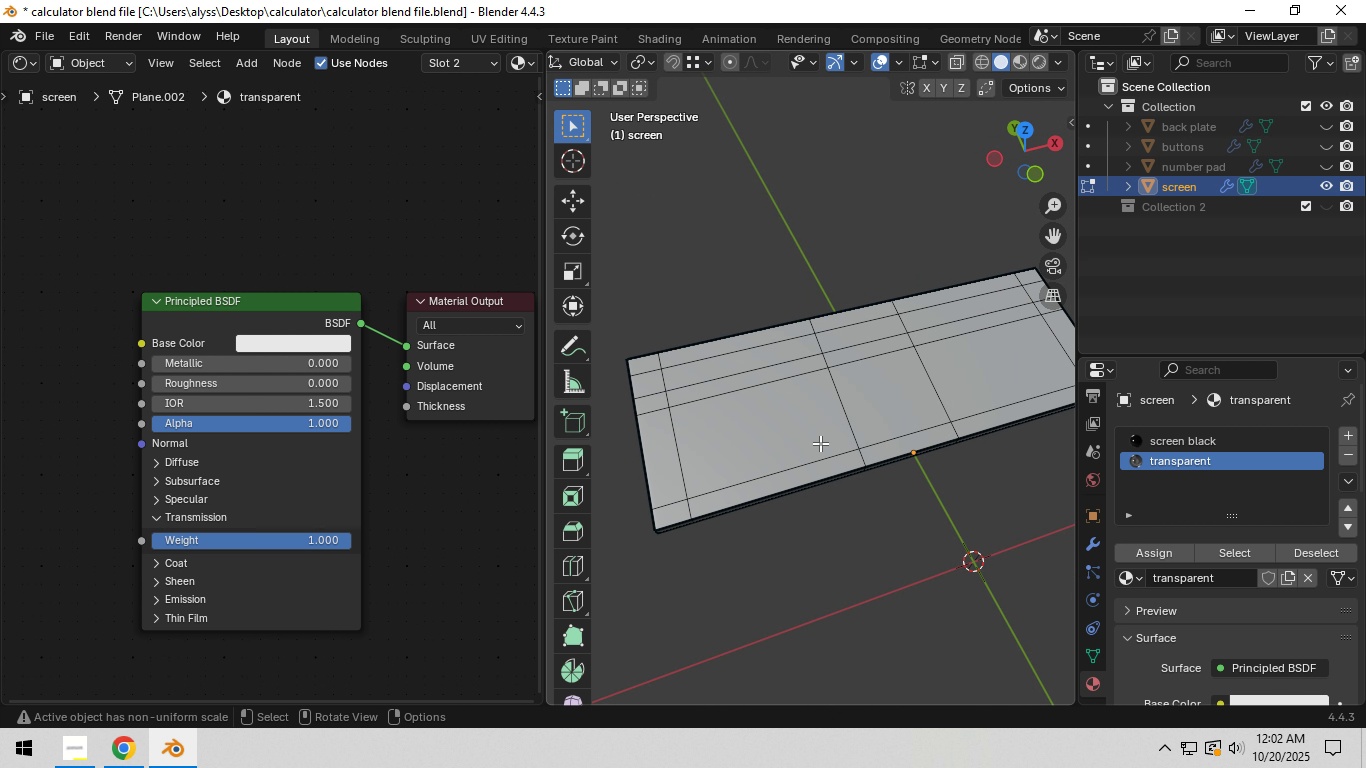 
scroll: coordinate [820, 444], scroll_direction: up, amount: 1.0
 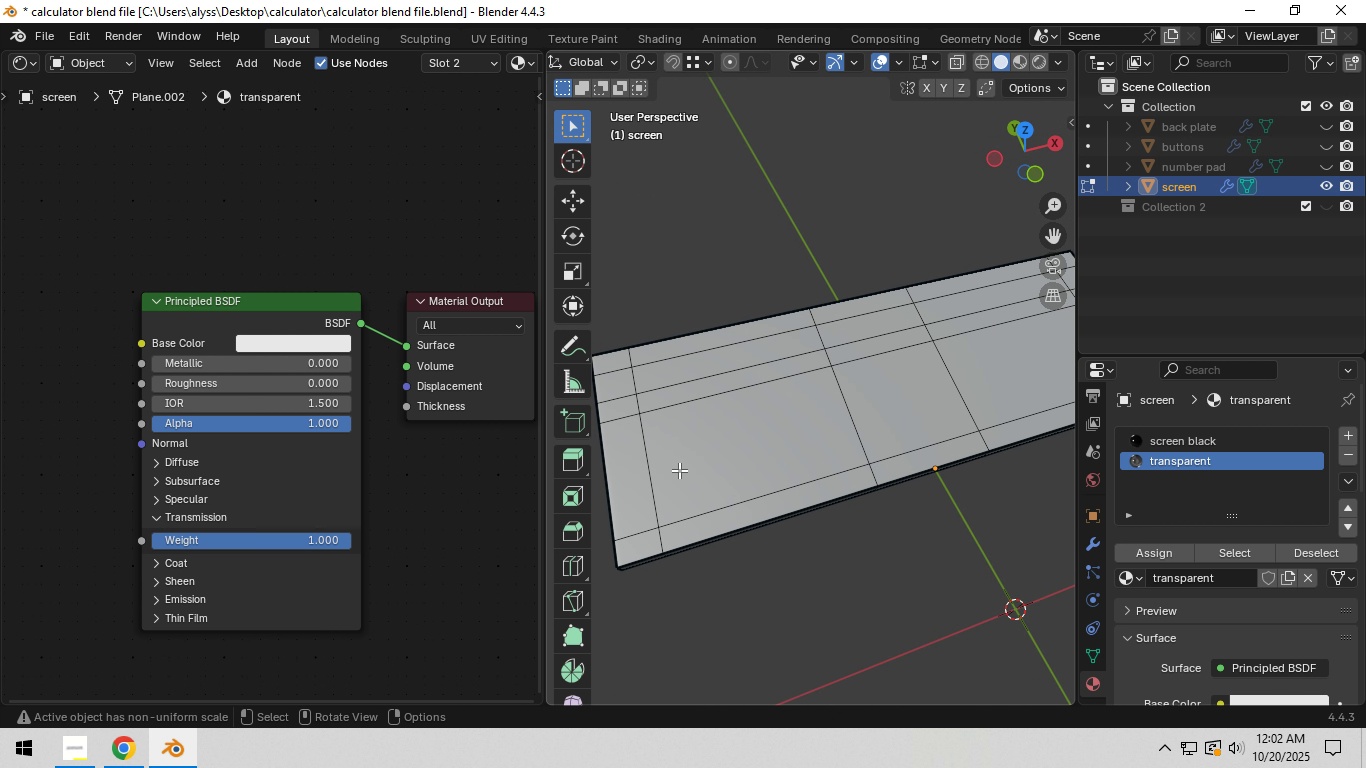 
left_click([631, 474])
 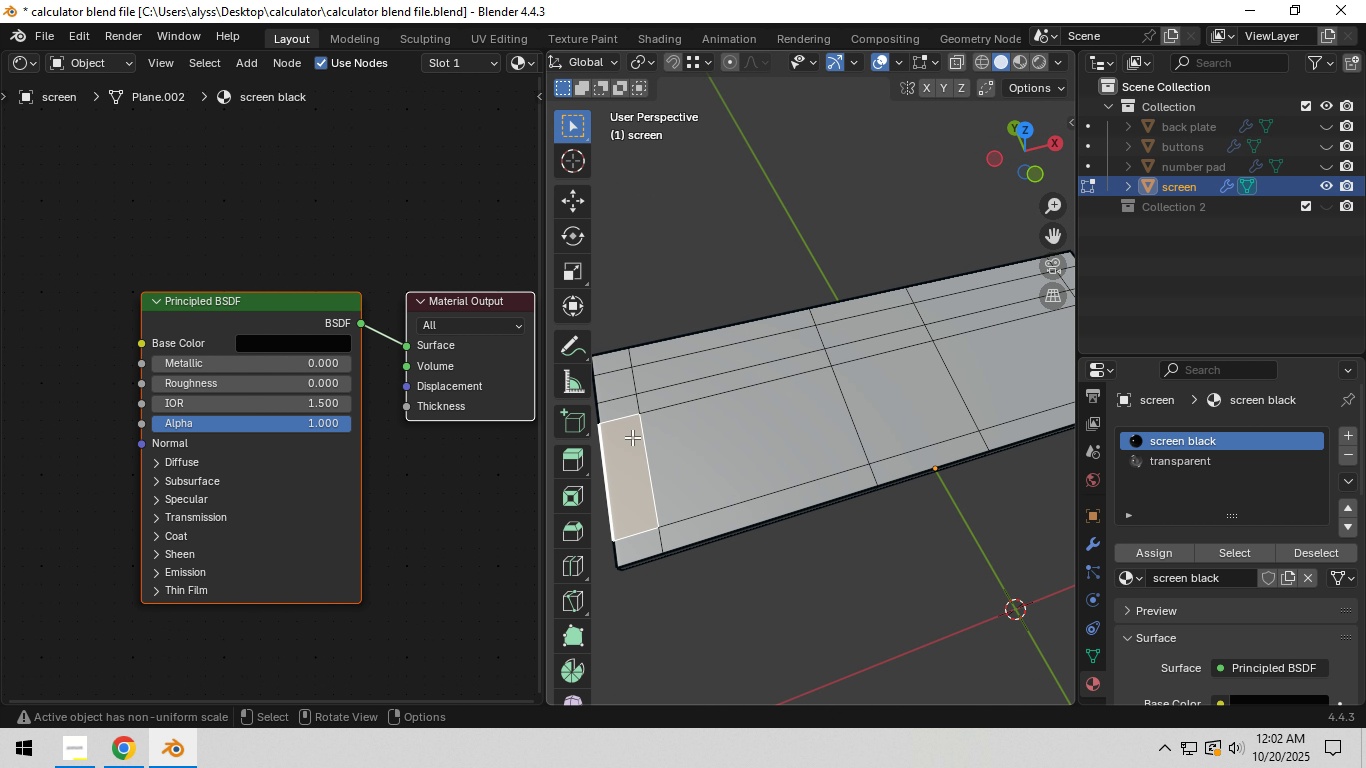 
hold_key(key=ShiftLeft, duration=1.13)
left_click([633, 408])
 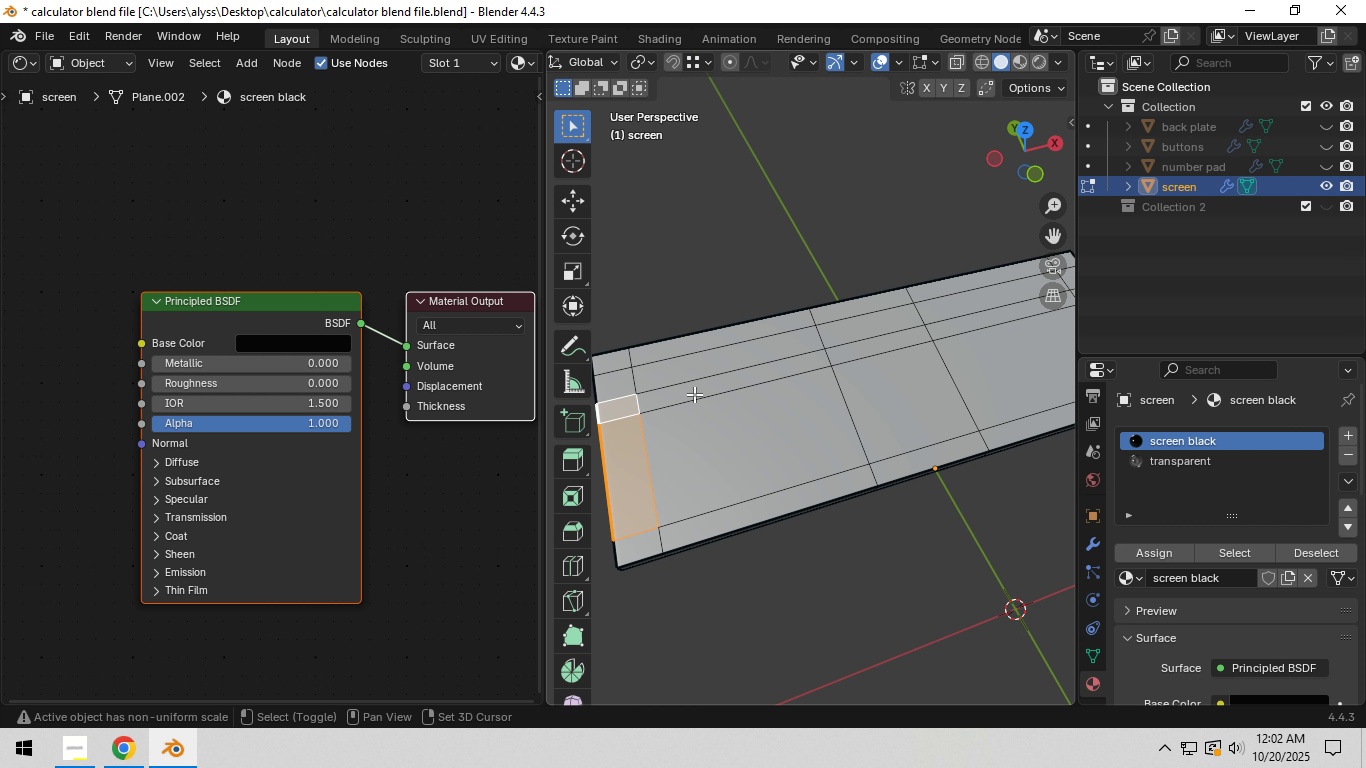 
double_click([694, 394])
 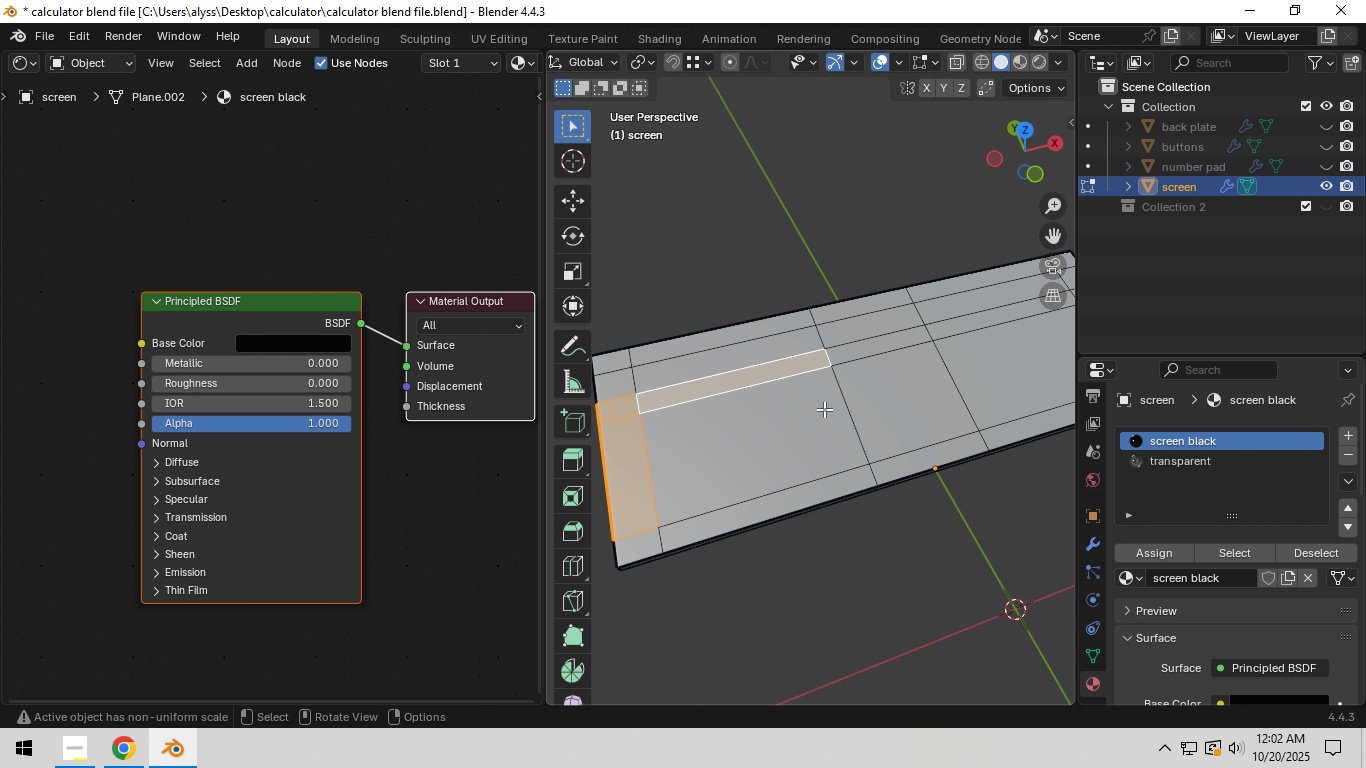 
scroll: coordinate [824, 409], scroll_direction: down, amount: 1.0
 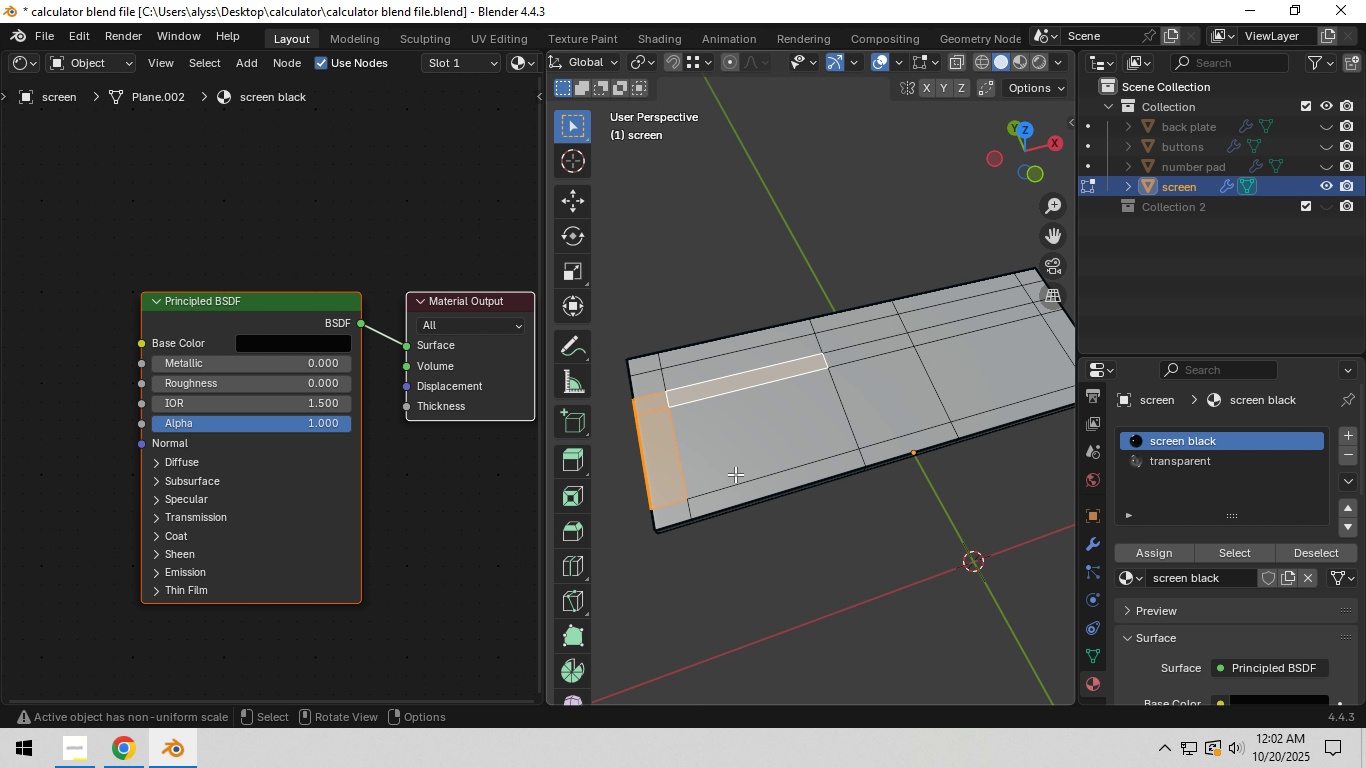 
hold_key(key=ShiftLeft, duration=1.53)
left_click([672, 511])
 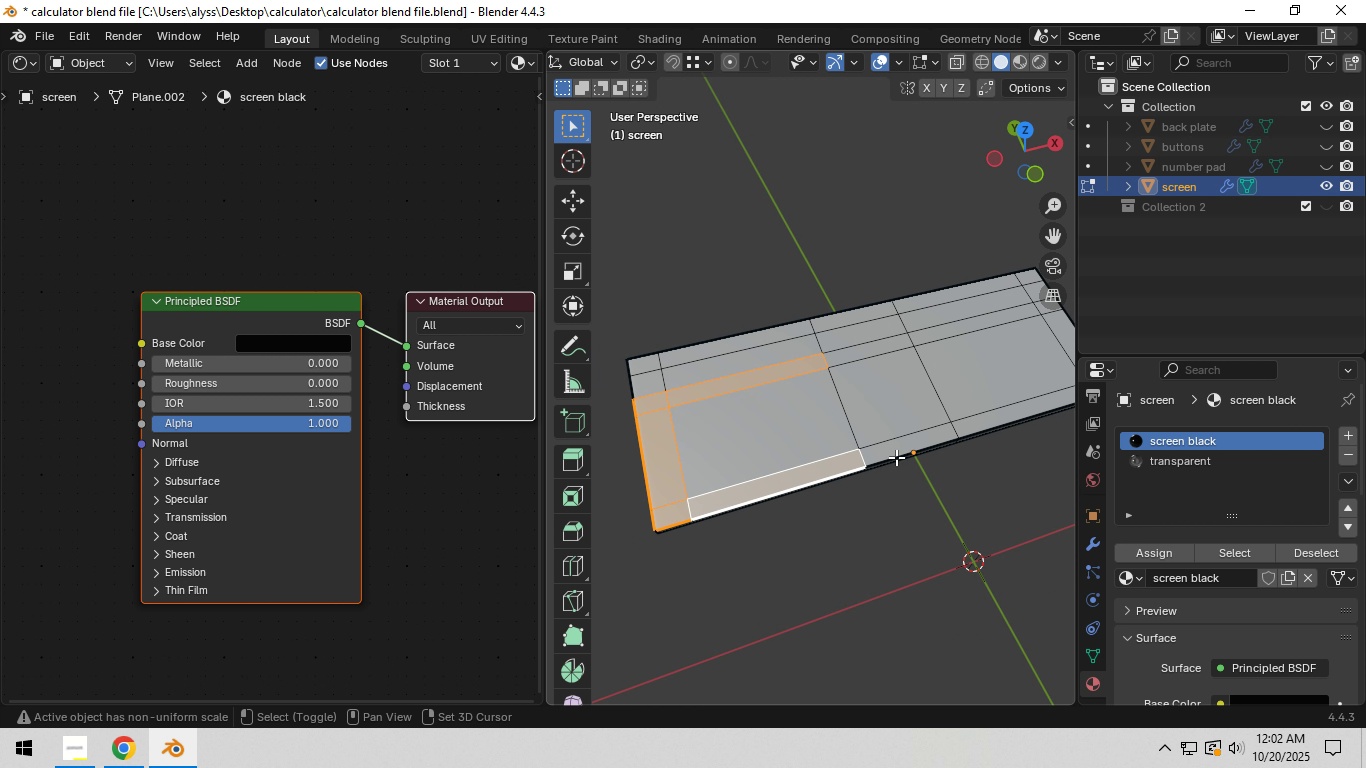 
hold_key(key=ShiftLeft, duration=1.52)
left_click([896, 451])
 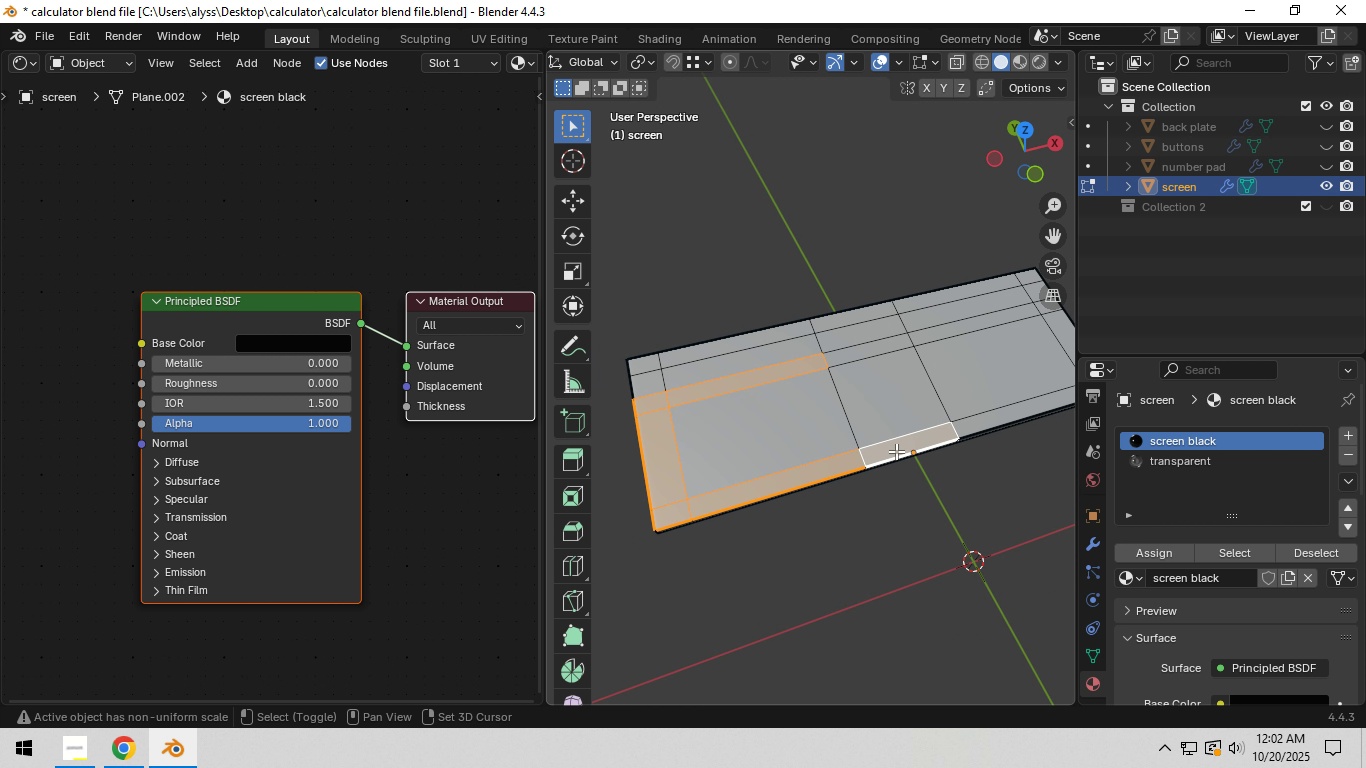 
left_click([968, 427])
 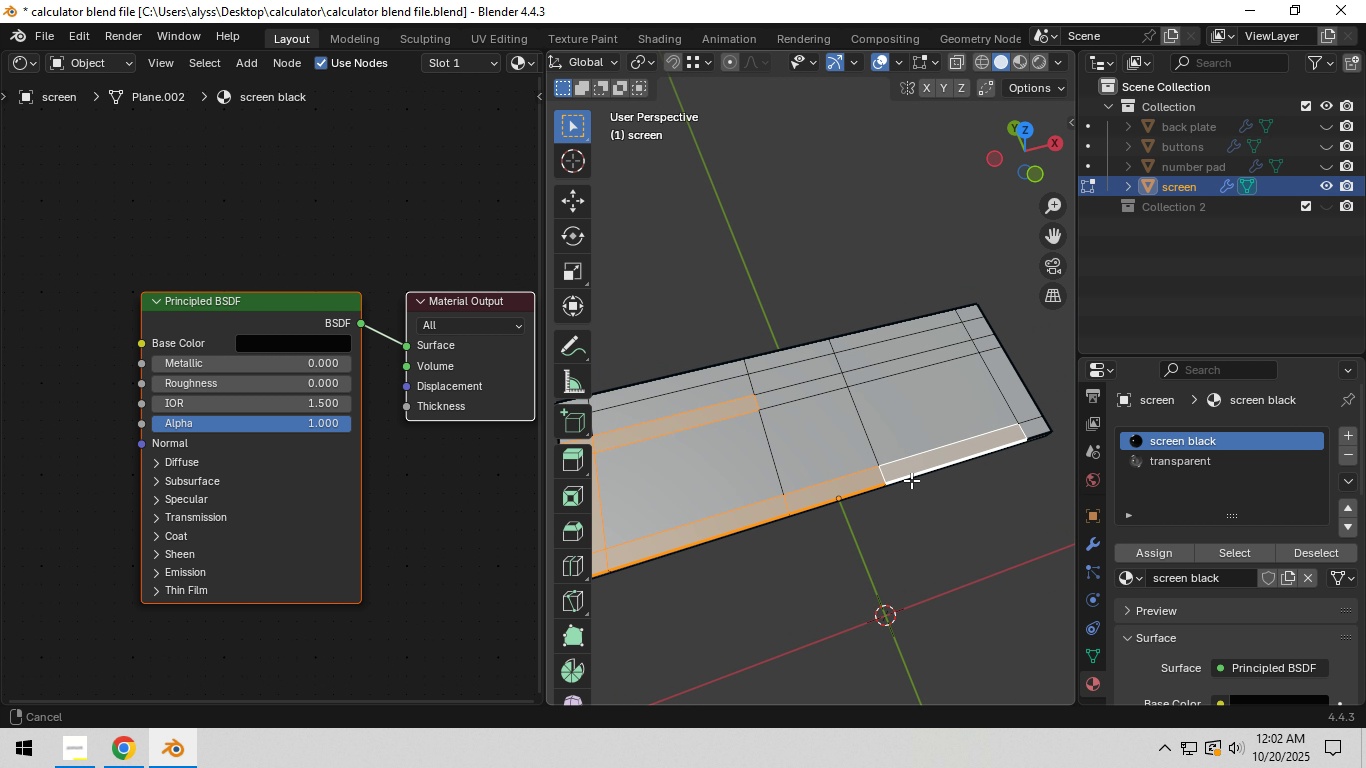 
key(Shift+ShiftLeft)
 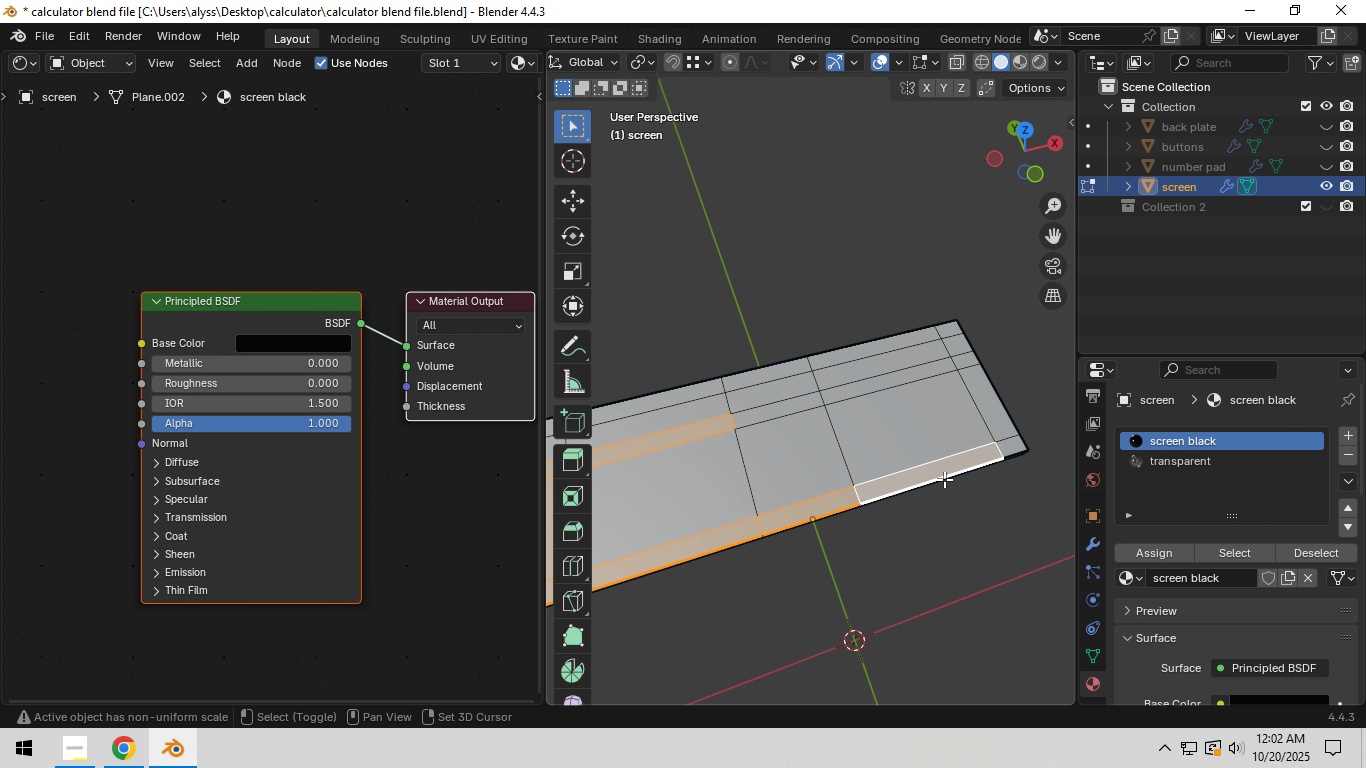 
key(Shift+ShiftLeft)
 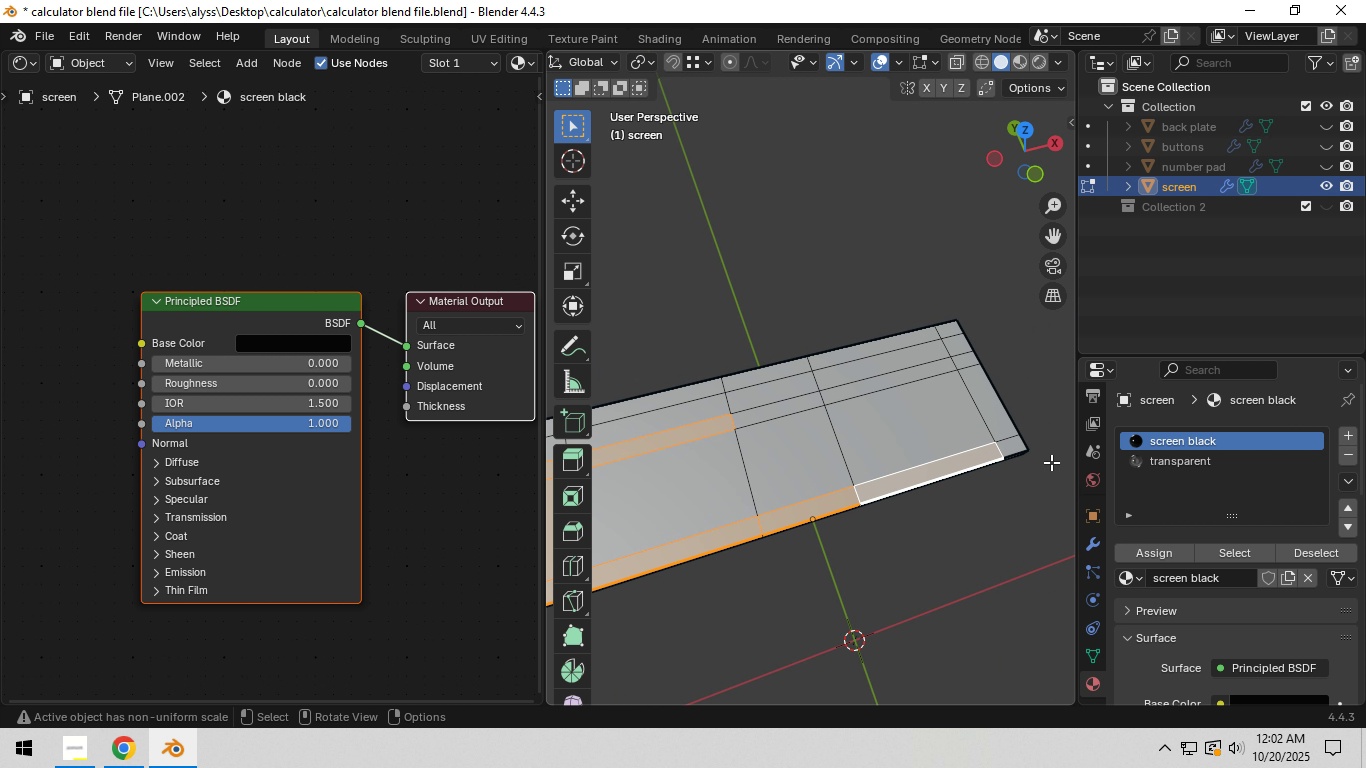 
key(Shift+ShiftLeft)
 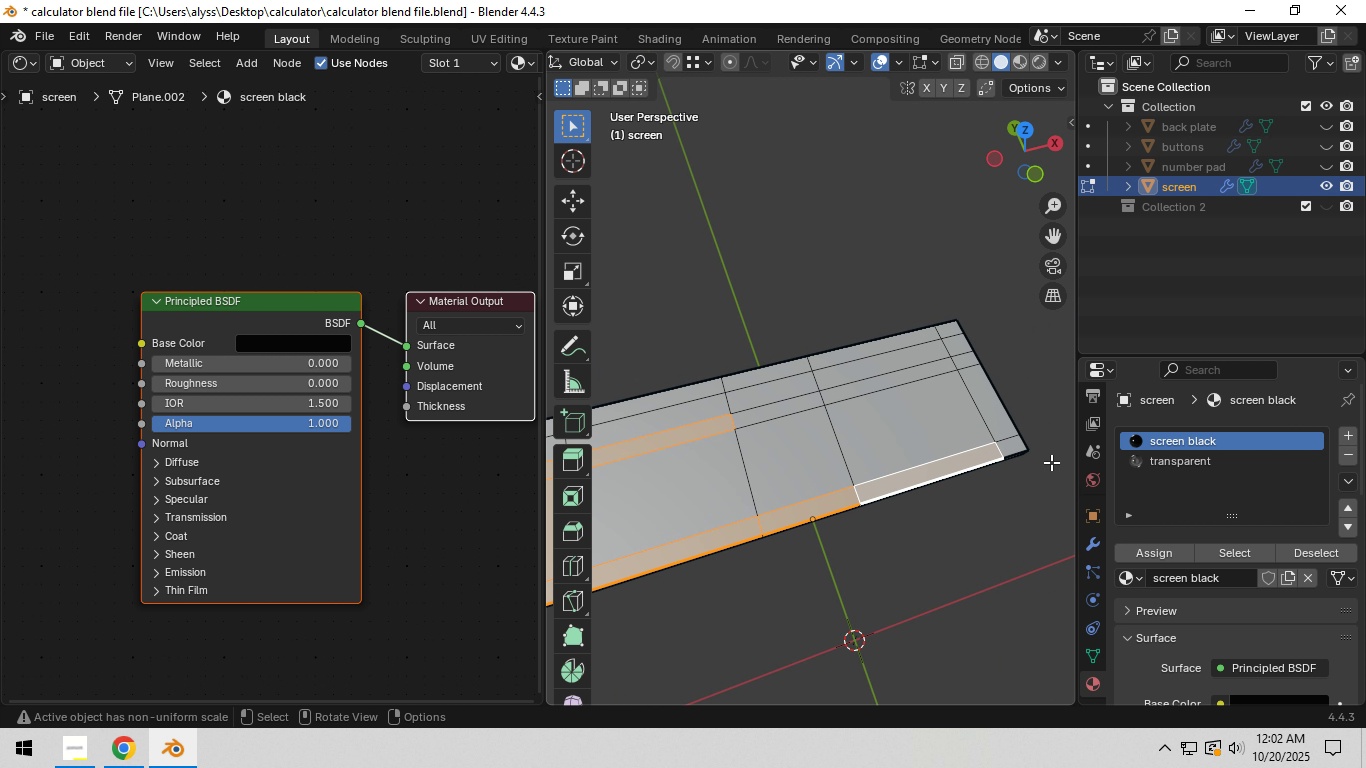 
key(Shift+ShiftLeft)
 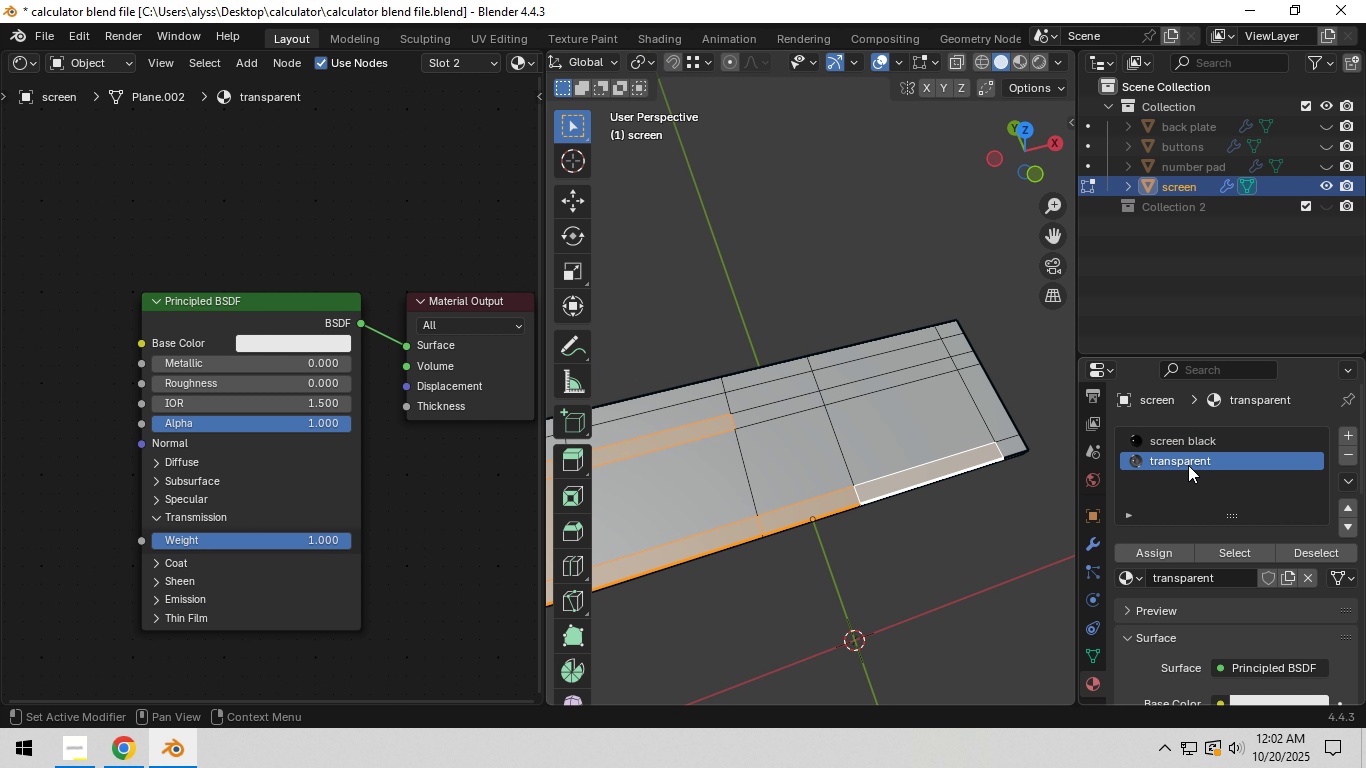 
left_click([1188, 465])
 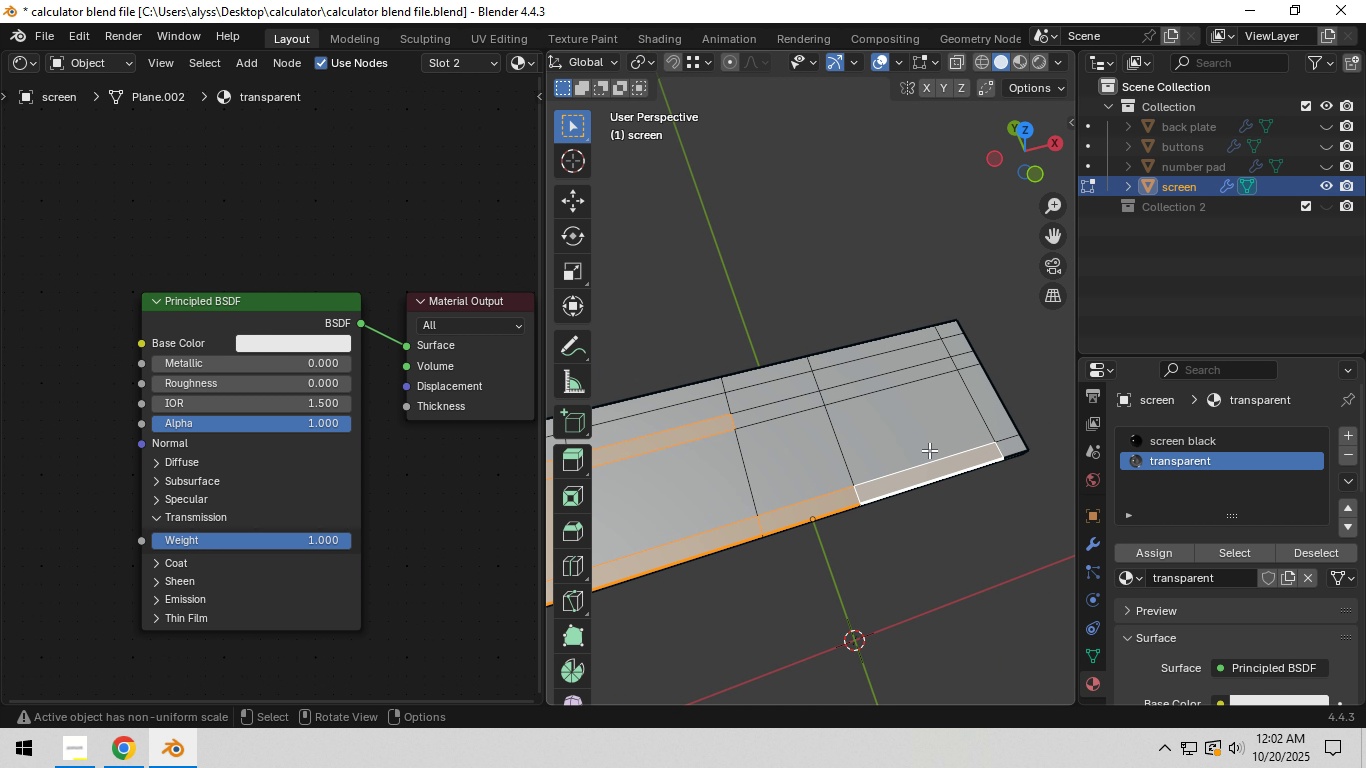 
hold_key(key=ShiftLeft, duration=1.52)
left_click([778, 407])
 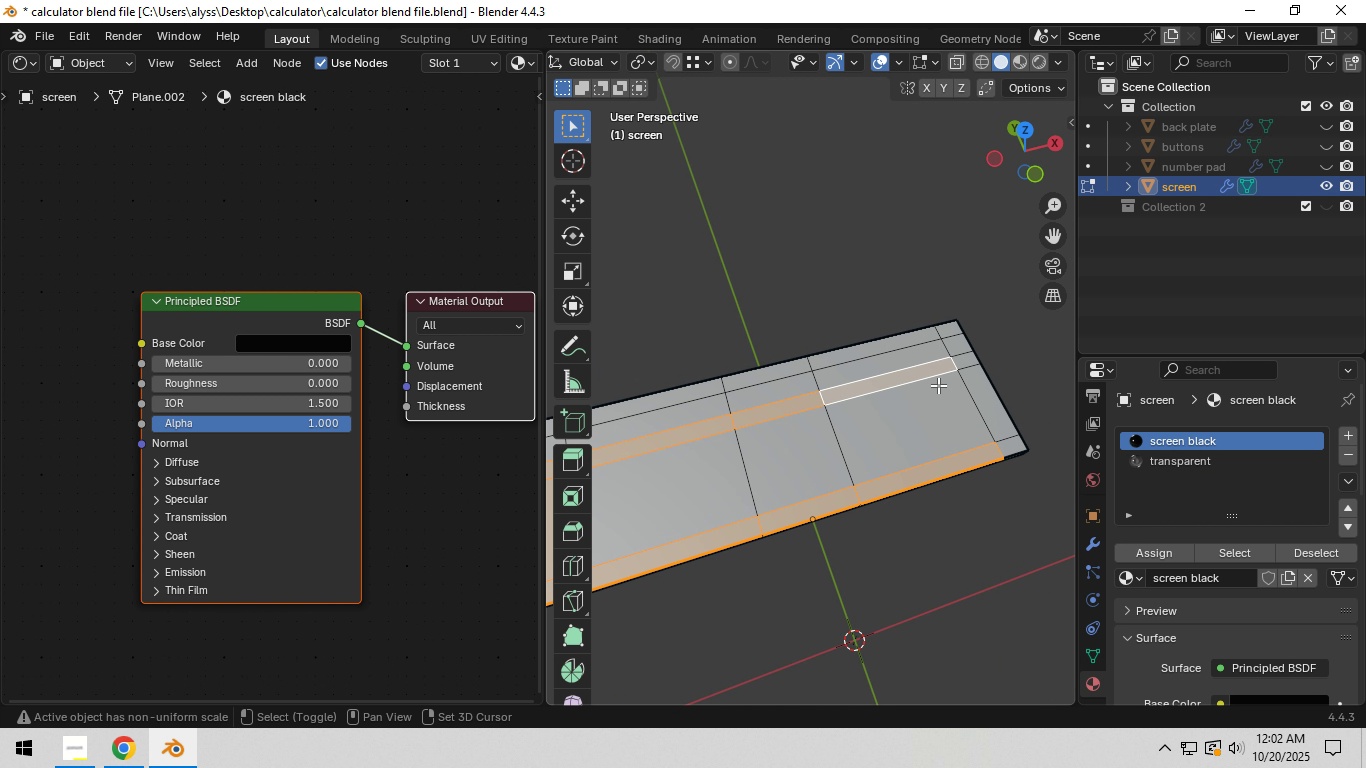 
hold_key(key=ShiftLeft, duration=1.53)
left_click([991, 394])
 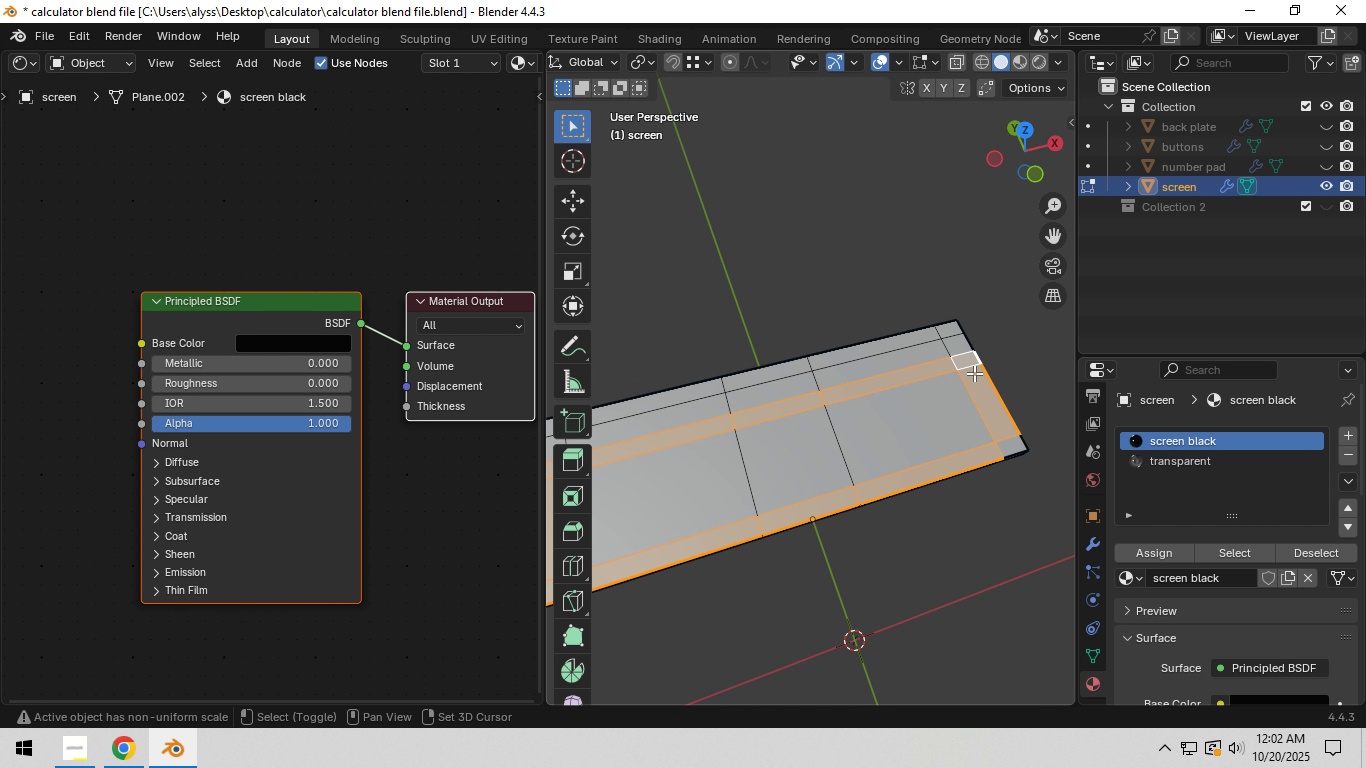 
double_click([968, 364])
 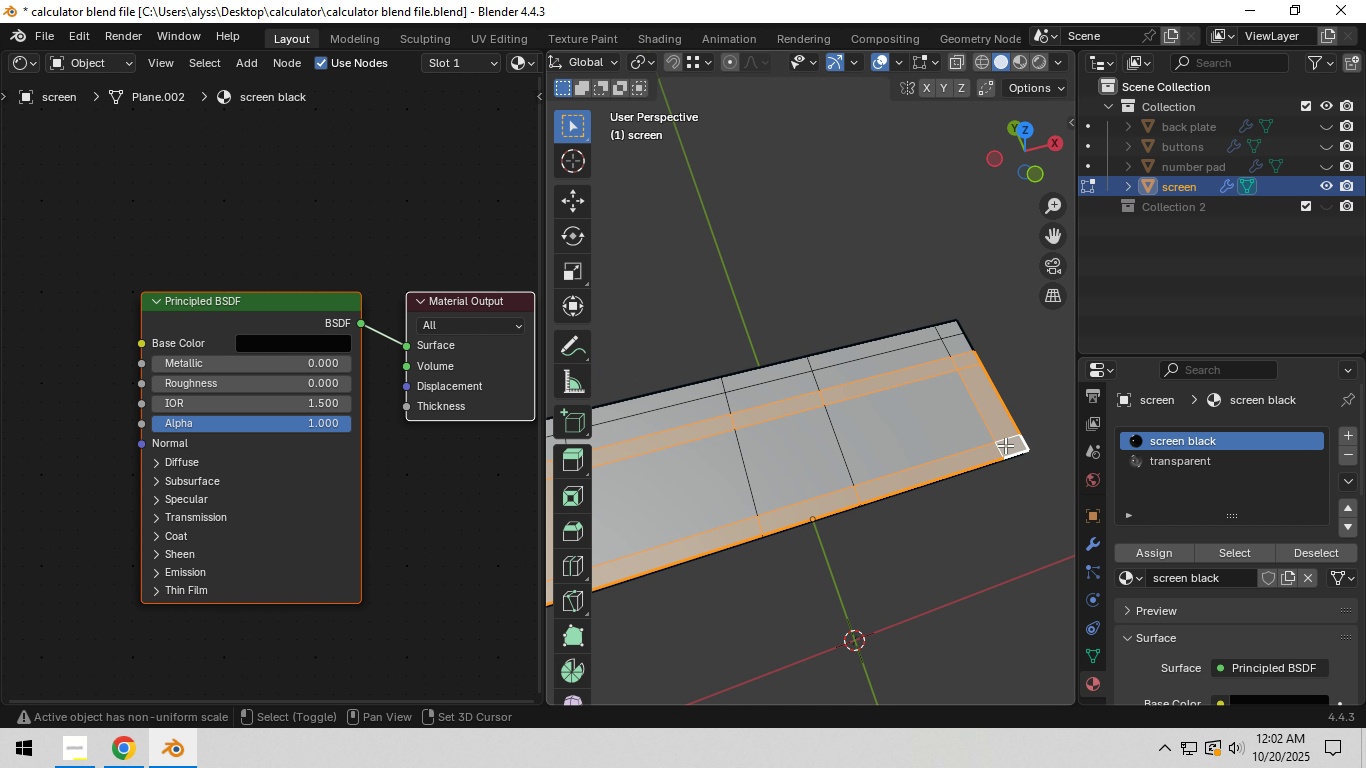 
hold_key(key=ShiftLeft, duration=1.51)
left_click([1005, 445])
 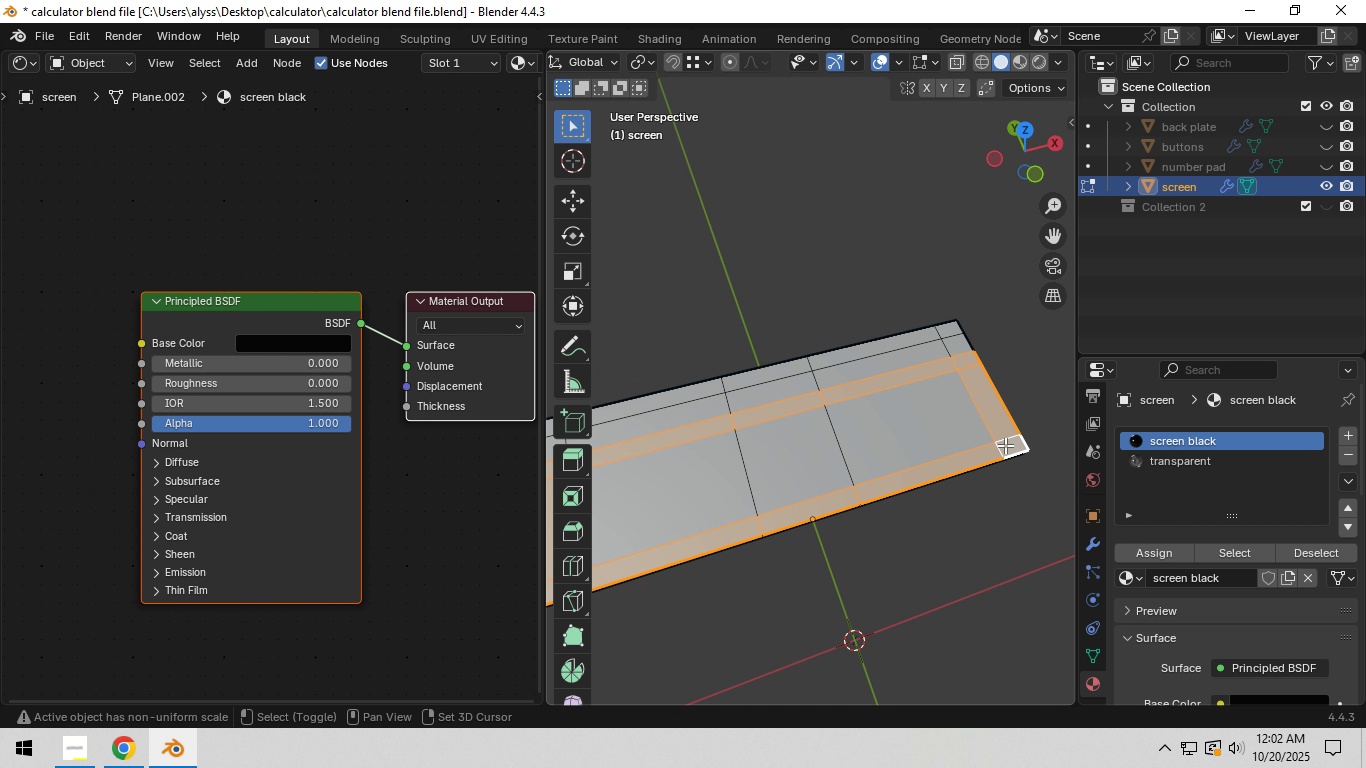 
double_click([929, 433])
 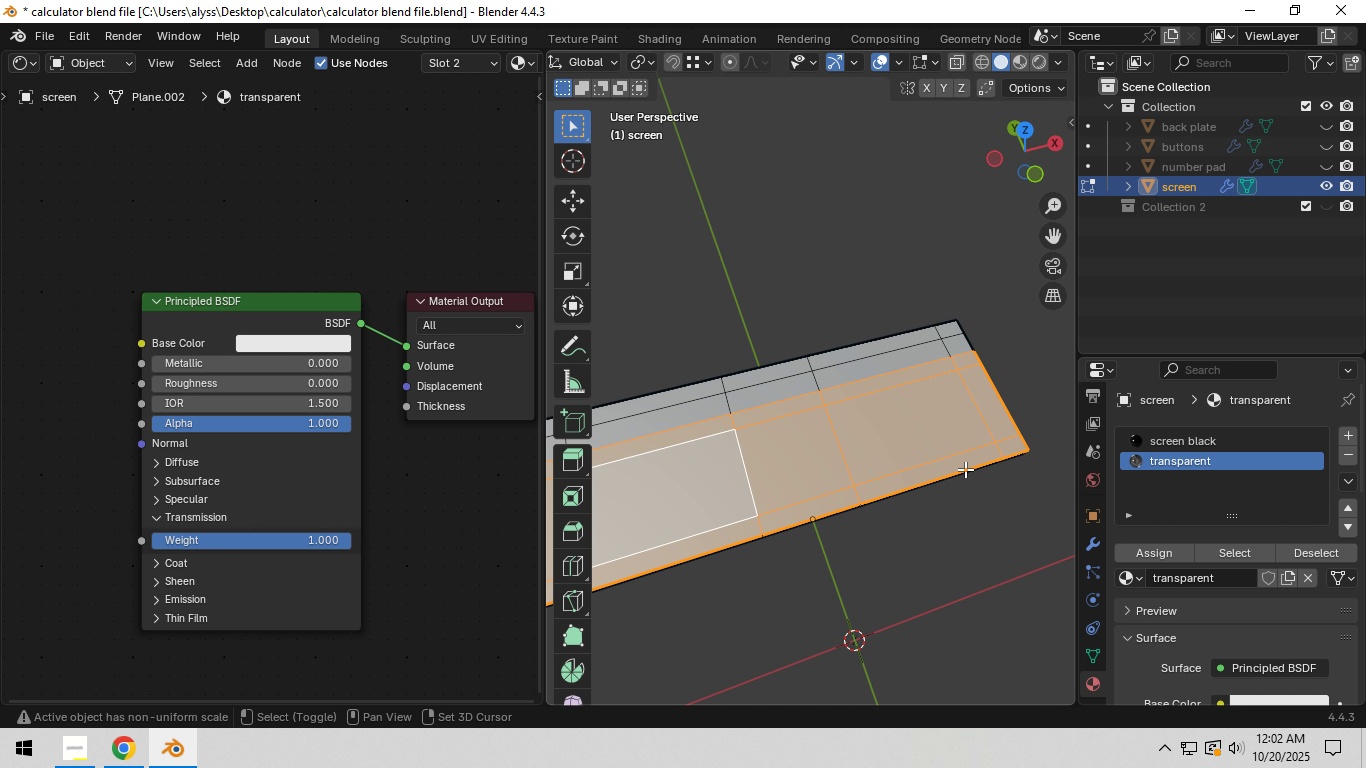 
key(Shift+ShiftLeft)
 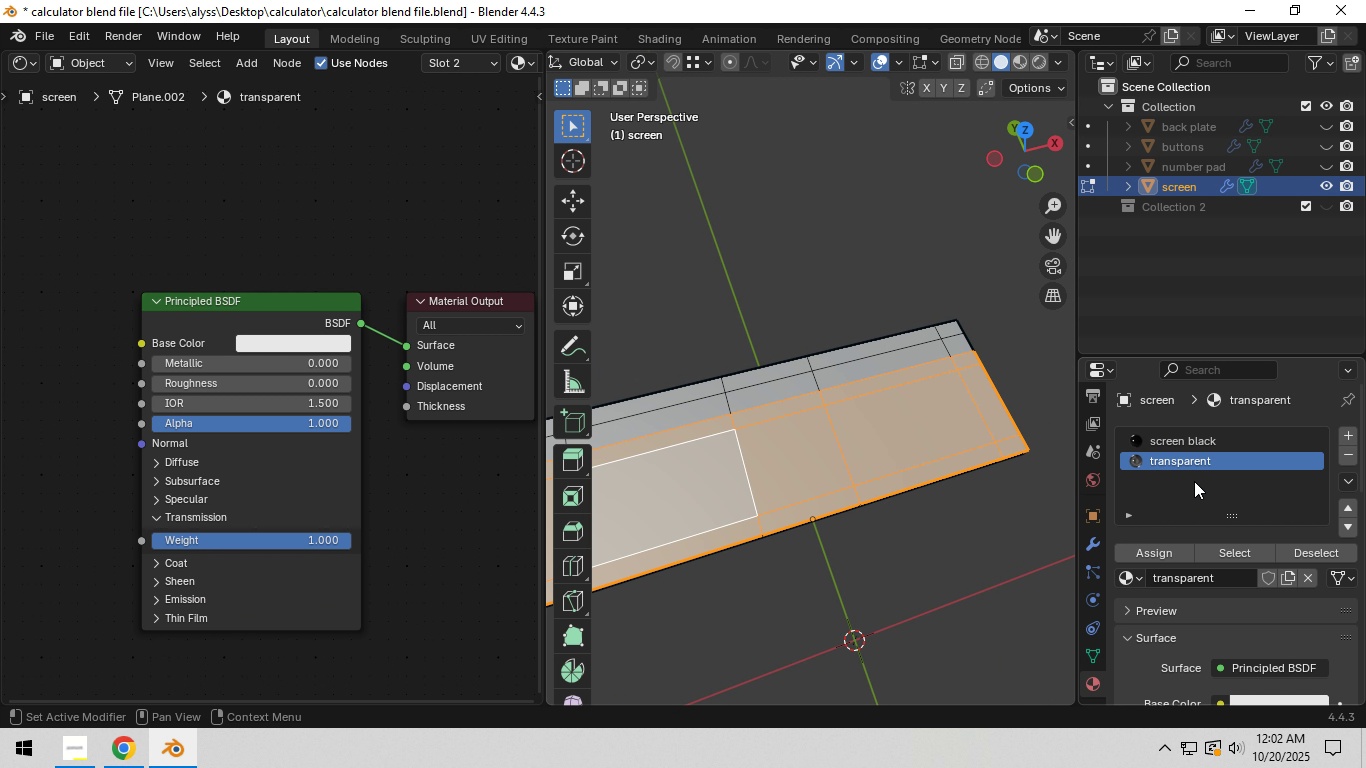 
hold_key(key=ShiftLeft, duration=12.66)
left_click([1153, 554])
 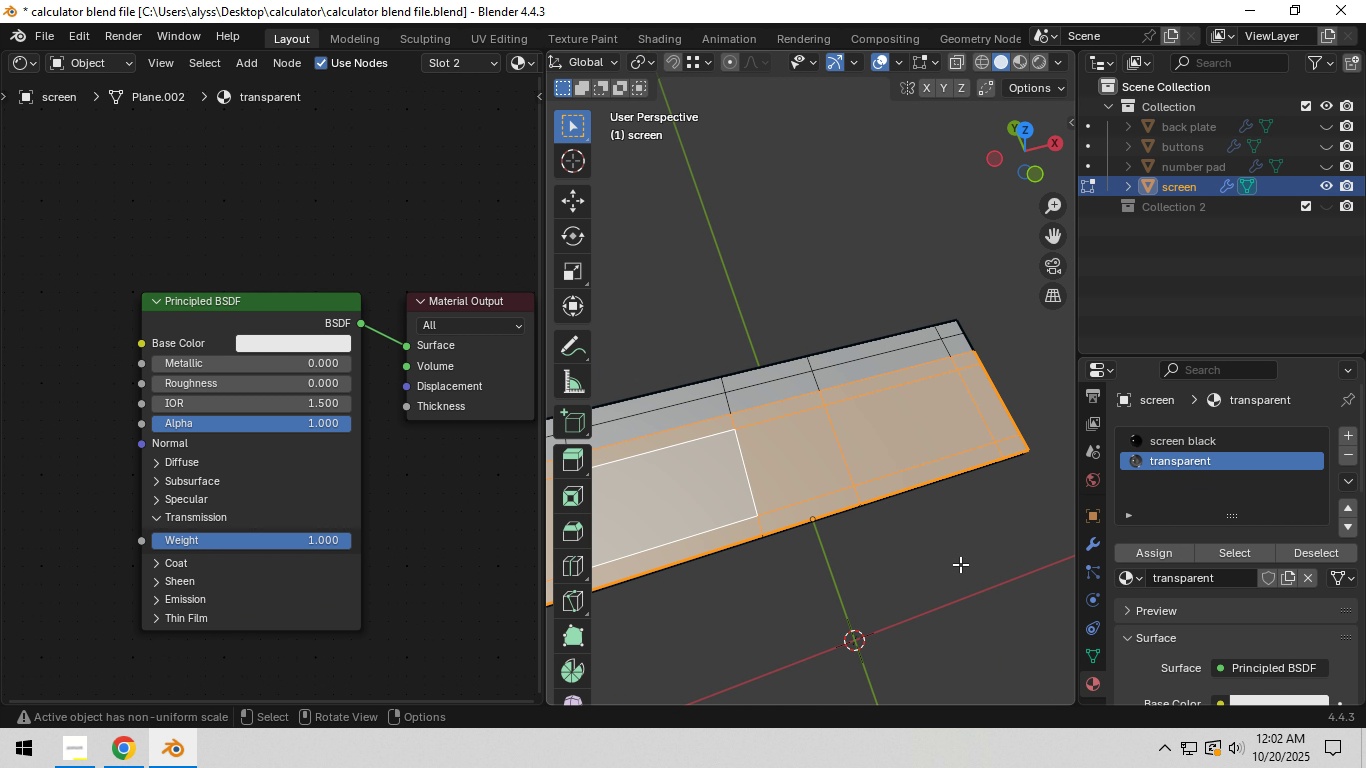 
left_click([960, 564])
 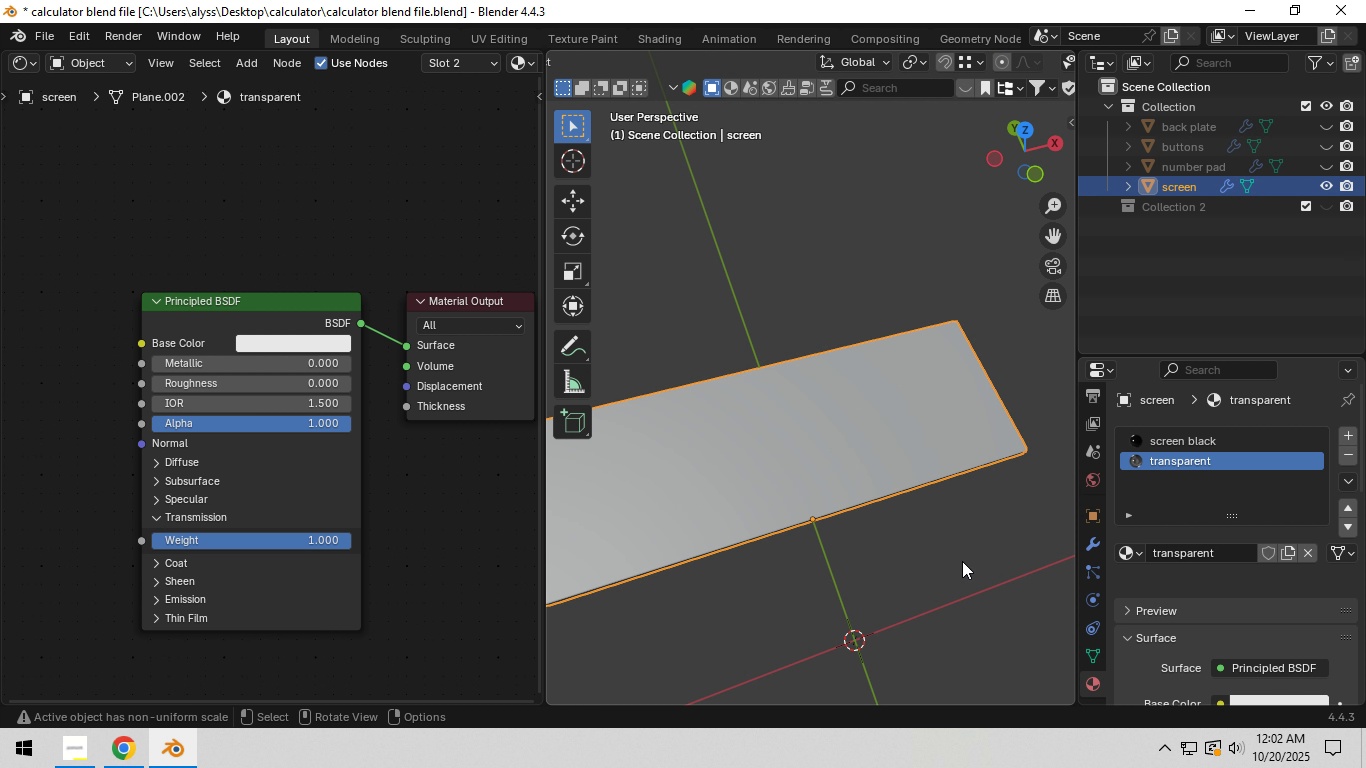 
key(Tab)
 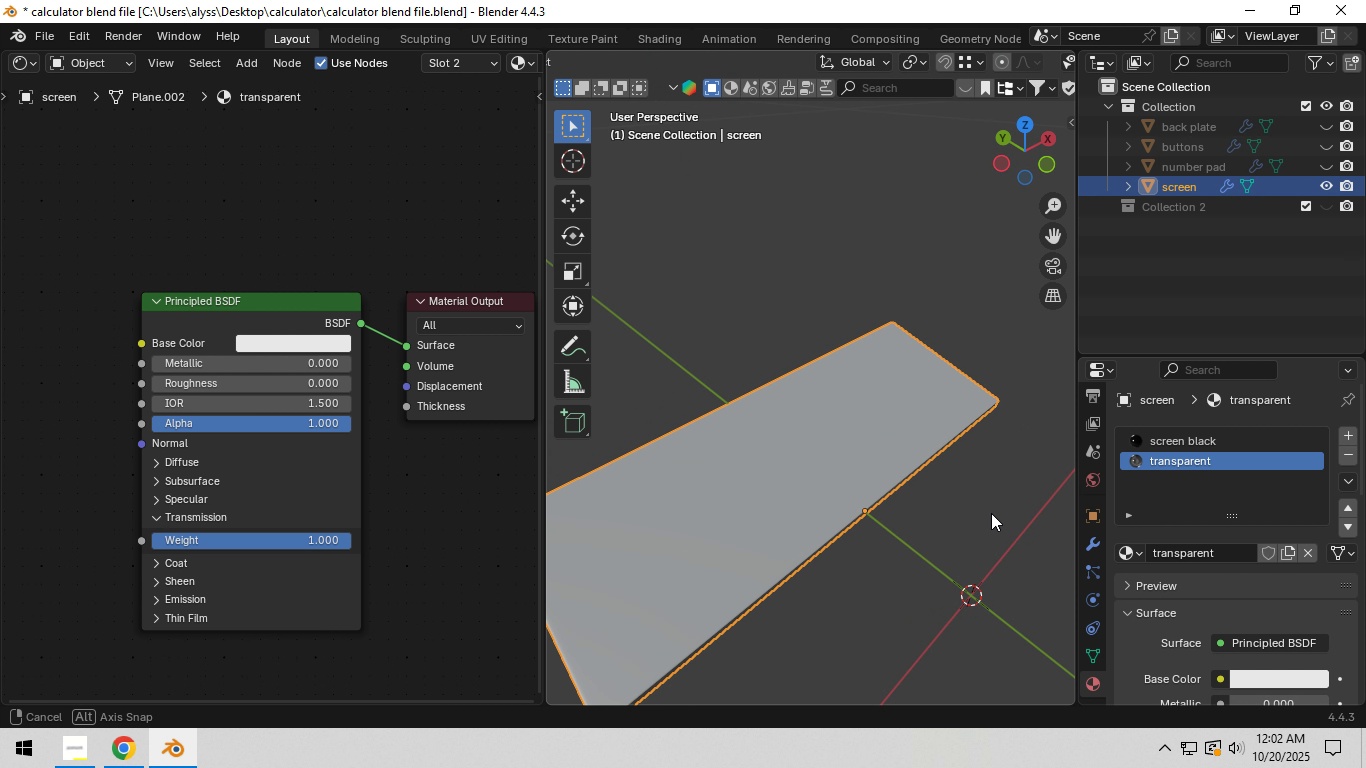 
key(Z)
 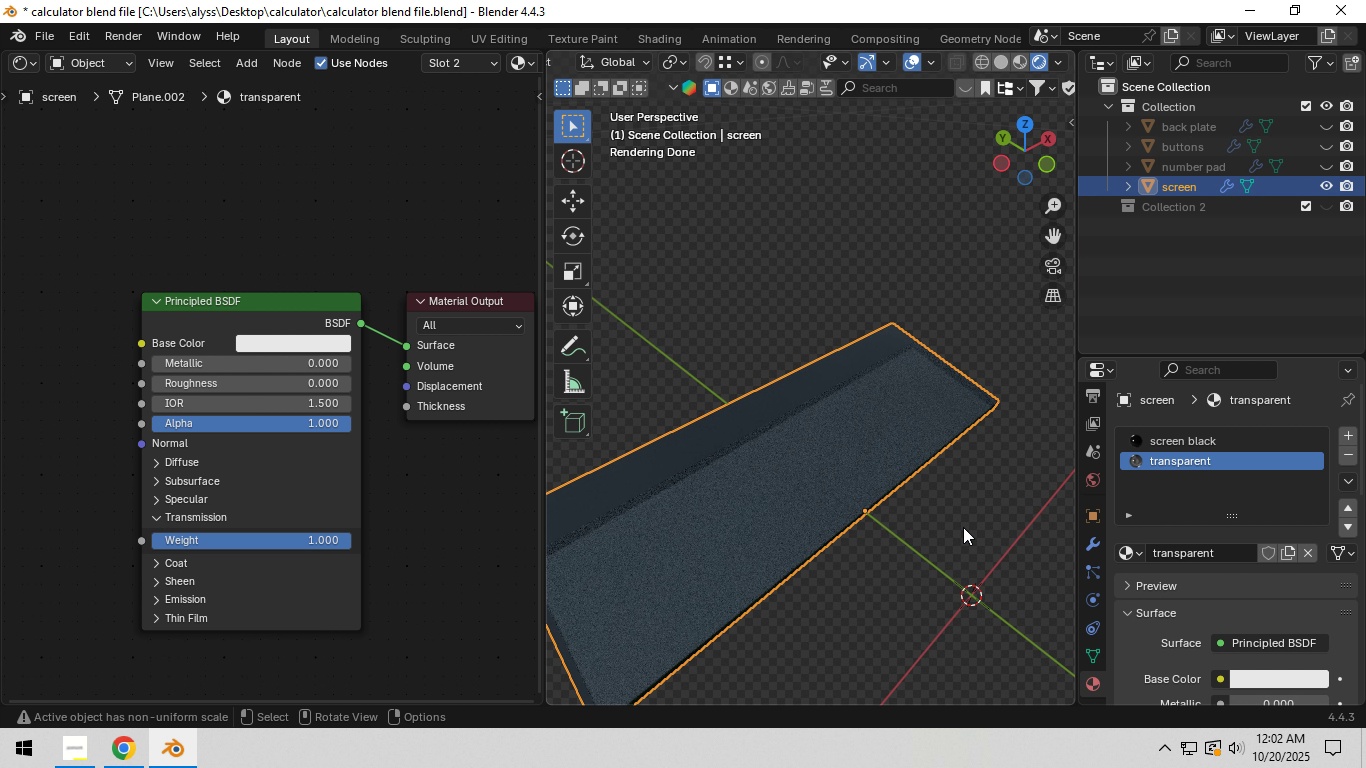 
scroll: coordinate [927, 539], scroll_direction: down, amount: 1.0
 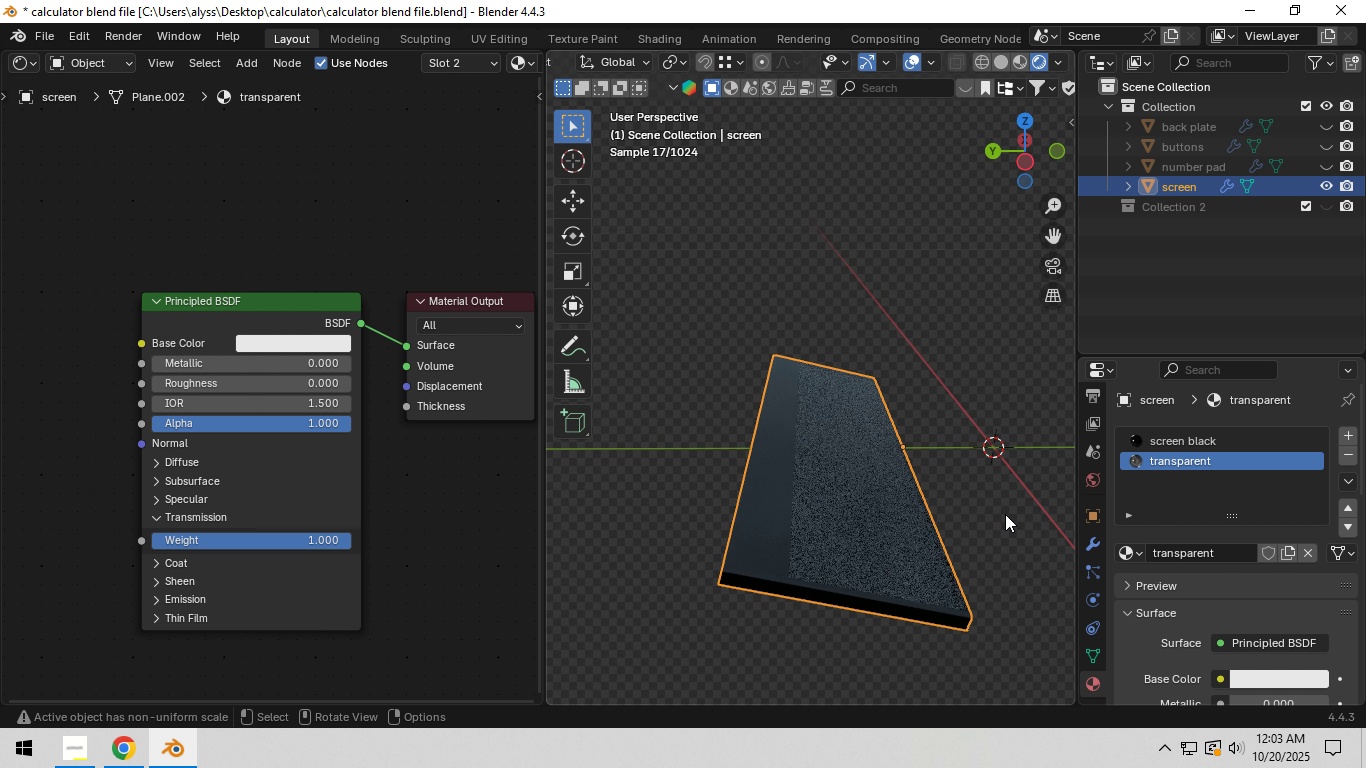 
key(Z)
 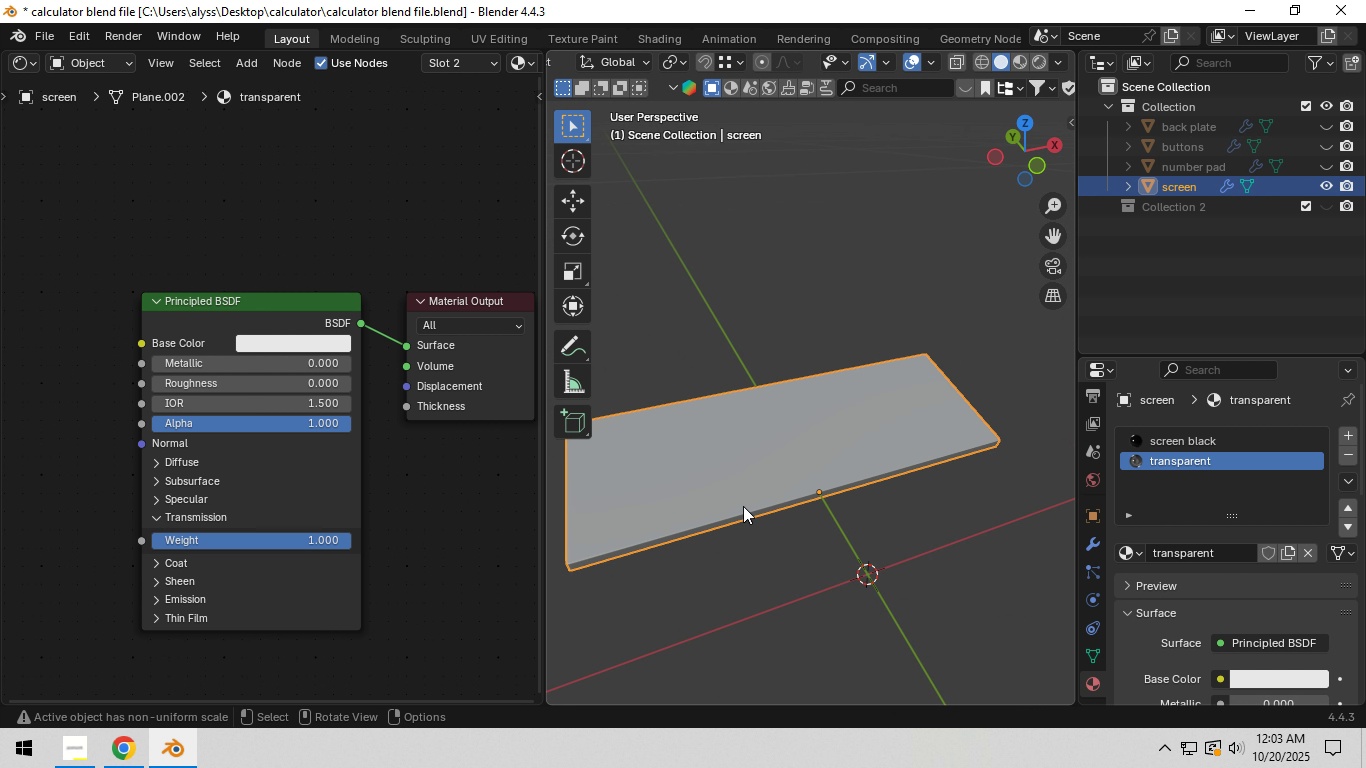 
left_click([755, 460])
 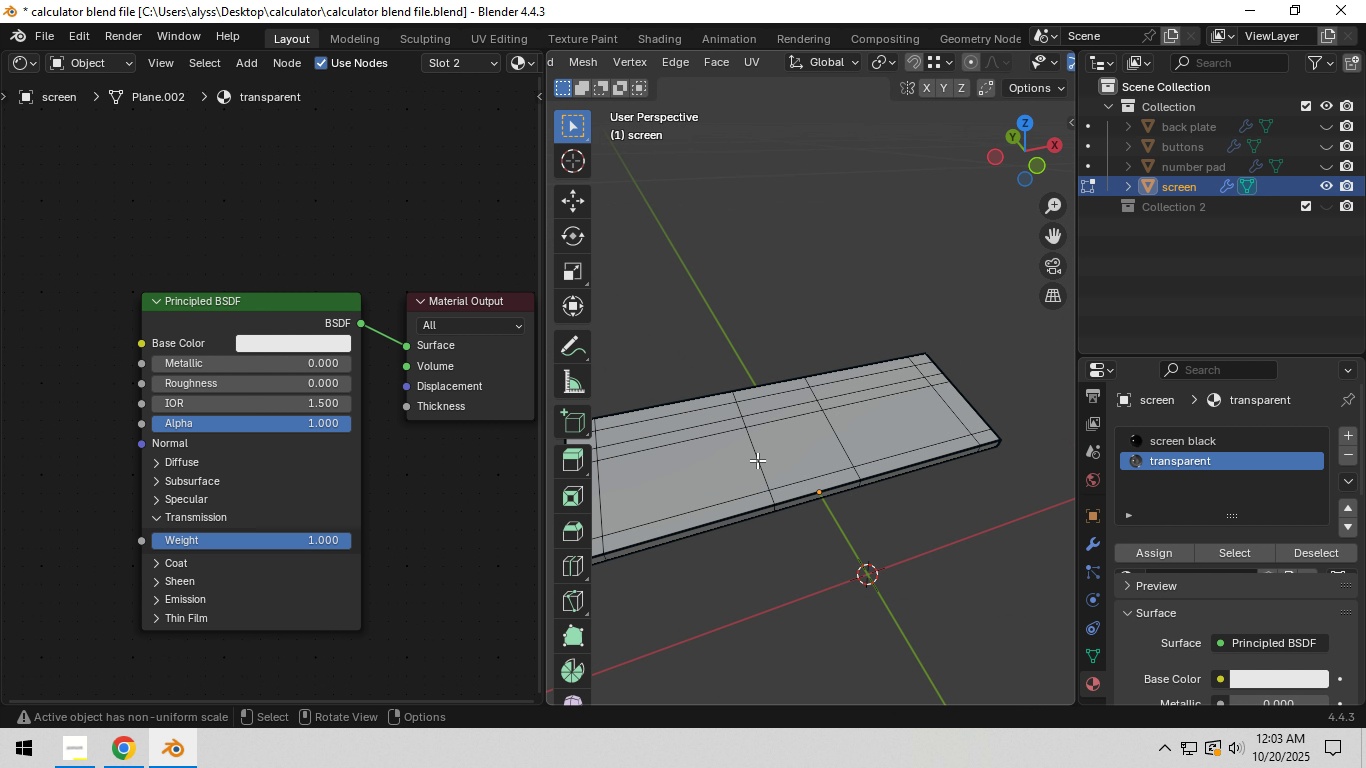 
key(Tab)
 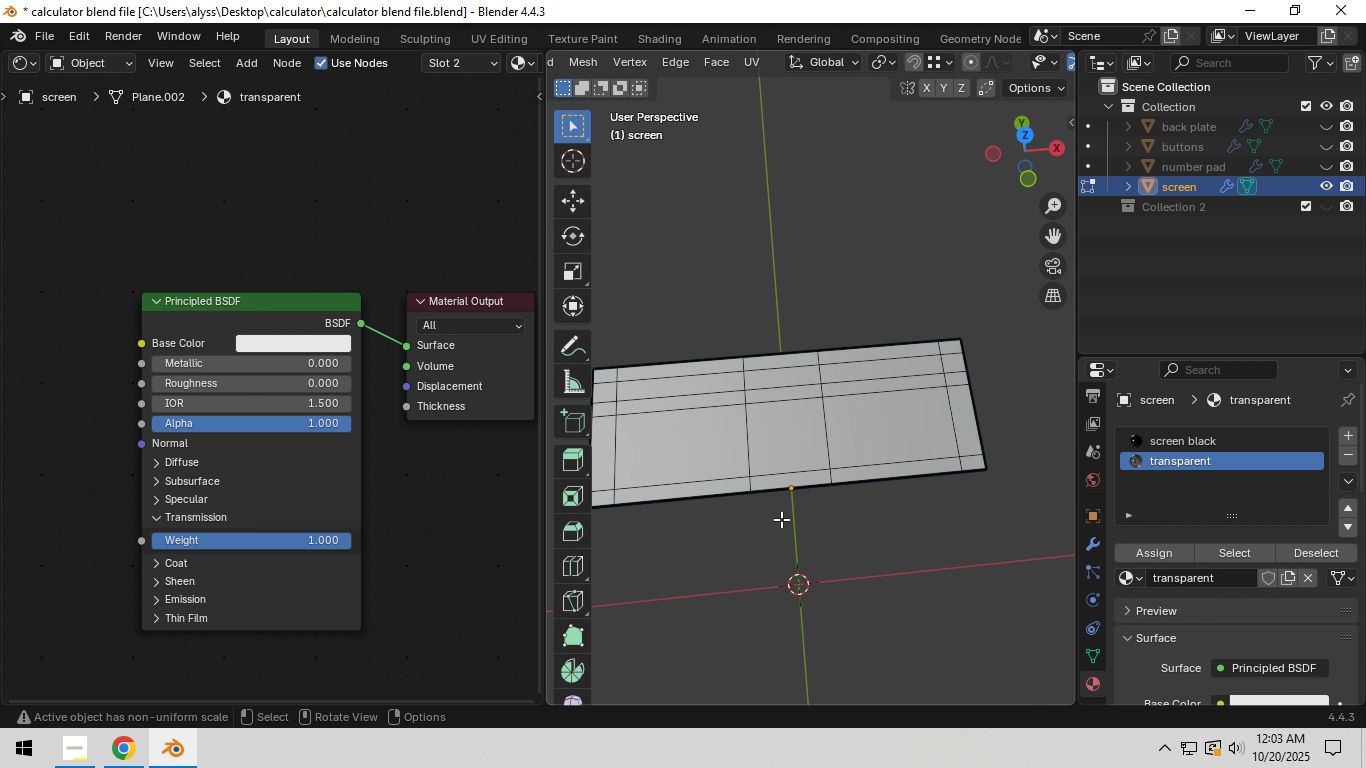 
scroll: coordinate [781, 519], scroll_direction: up, amount: 4.0
 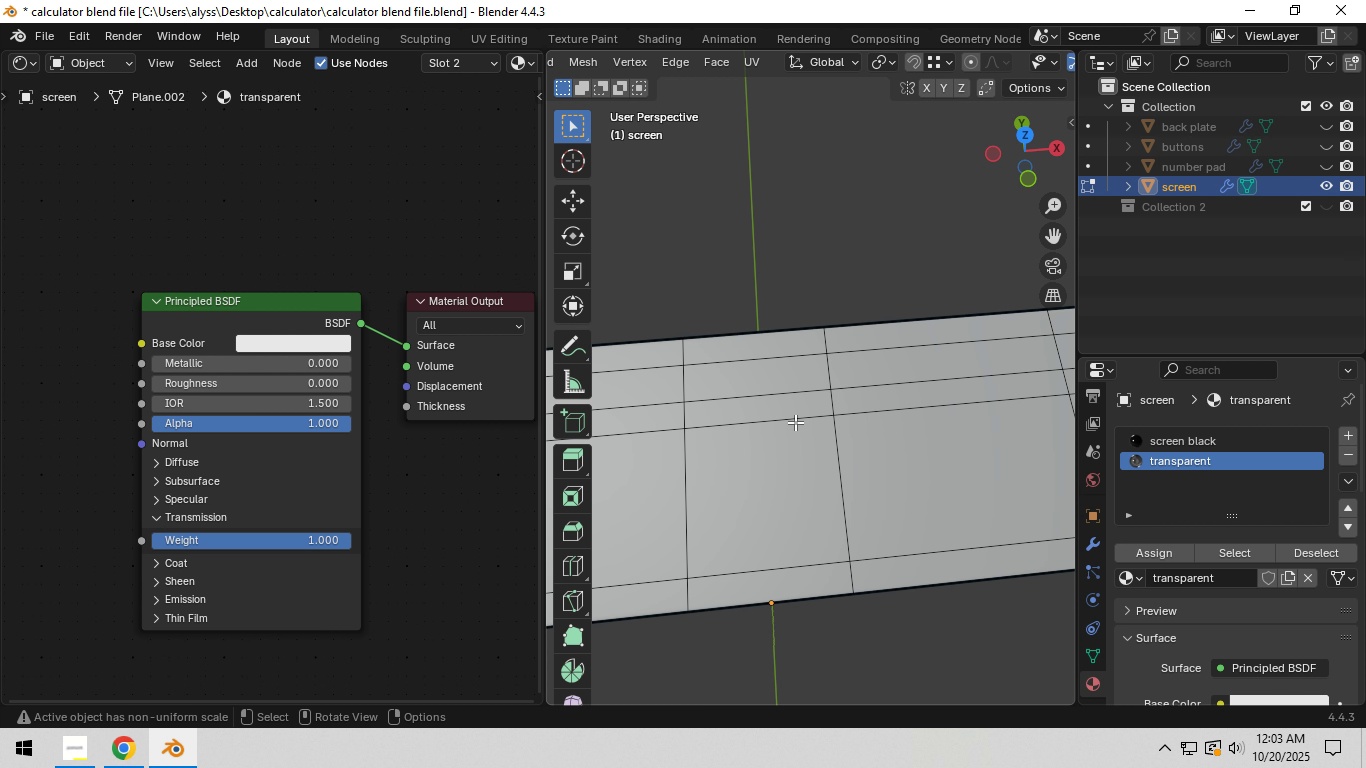 
hold_key(key=ShiftLeft, duration=0.5)
 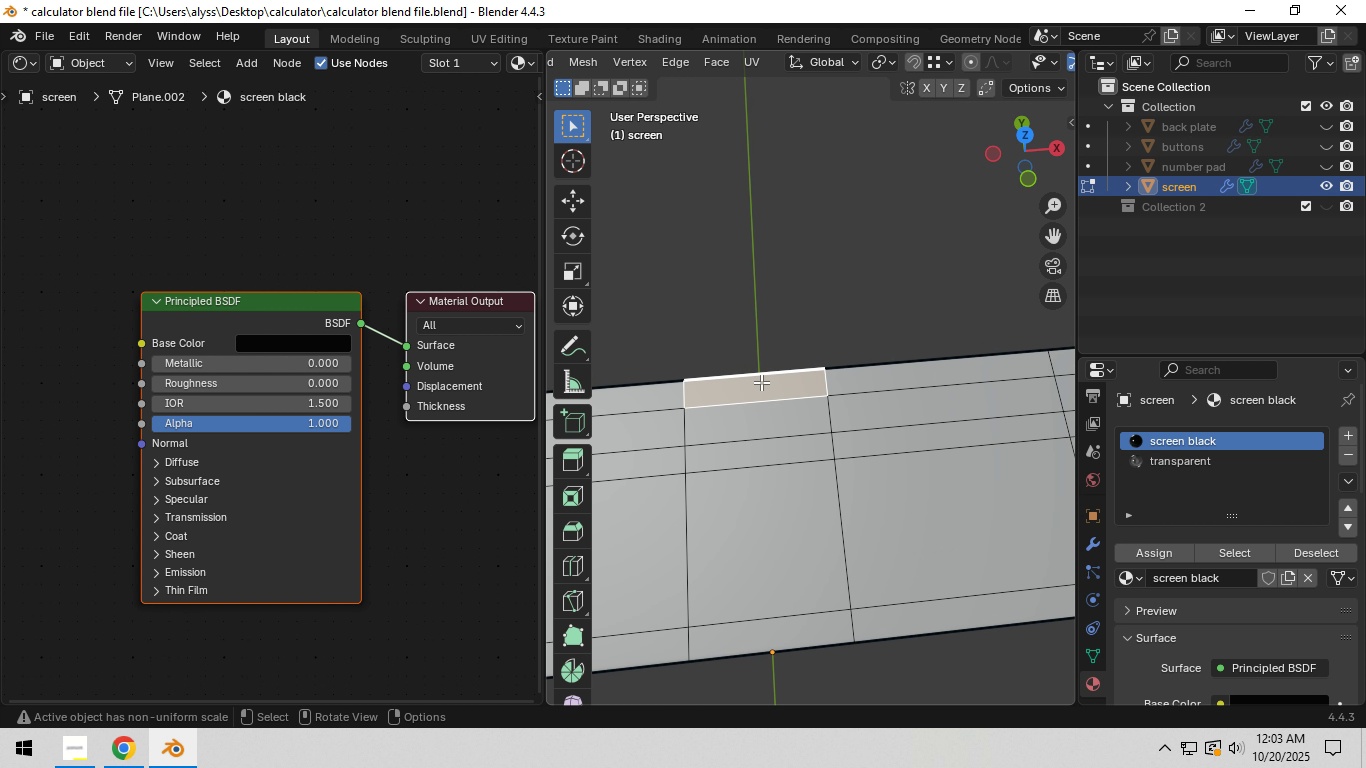 
left_click([761, 381])
 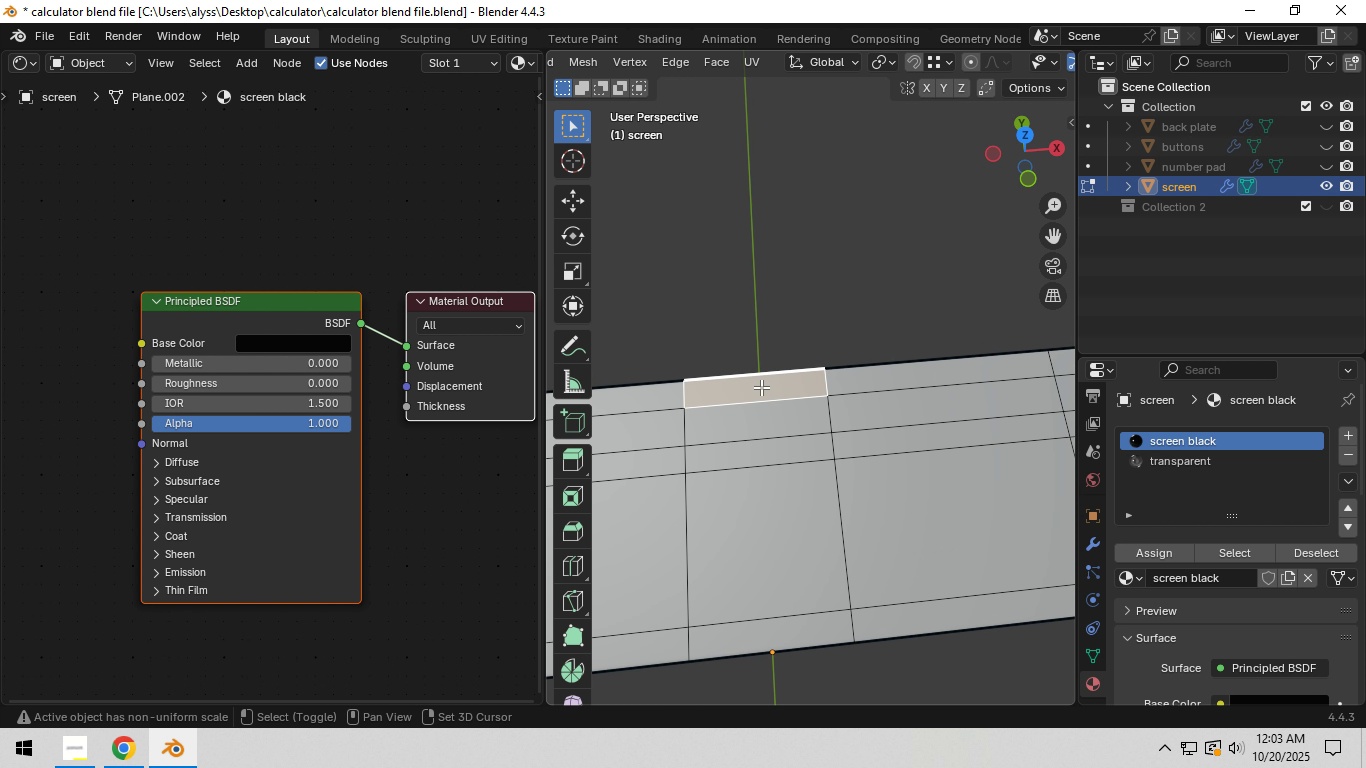 
hold_key(key=ShiftLeft, duration=0.66)
double_click([763, 410])
 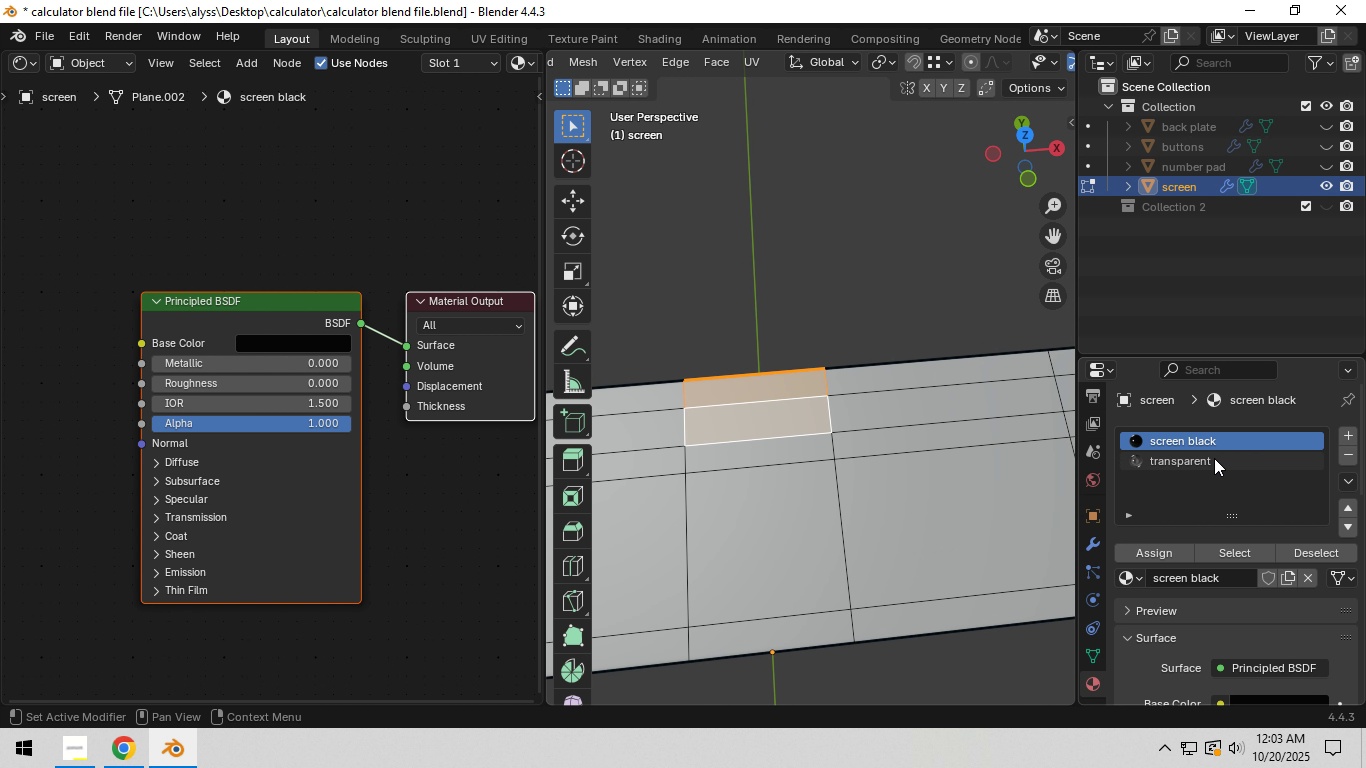 
scroll: coordinate [951, 454], scroll_direction: down, amount: 2.0
 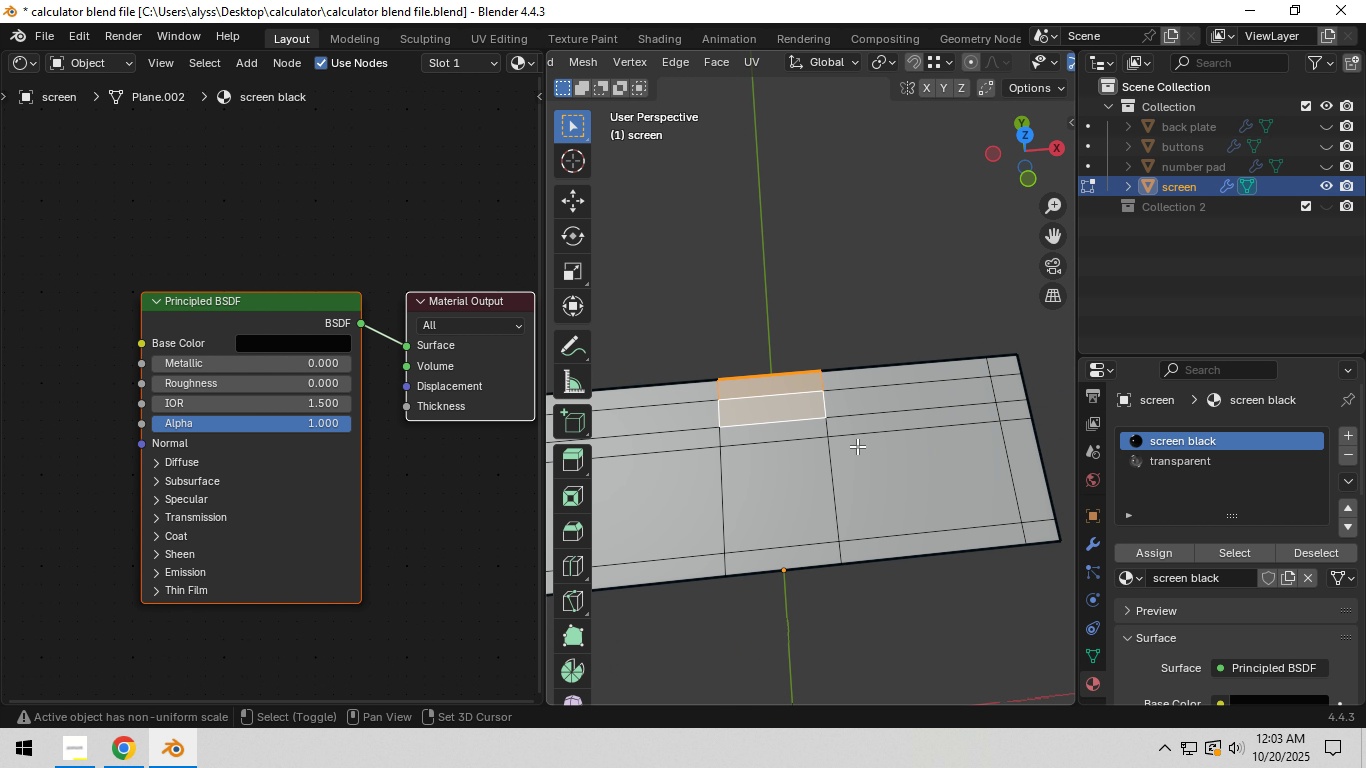 
hold_key(key=ShiftLeft, duration=0.6)
 